 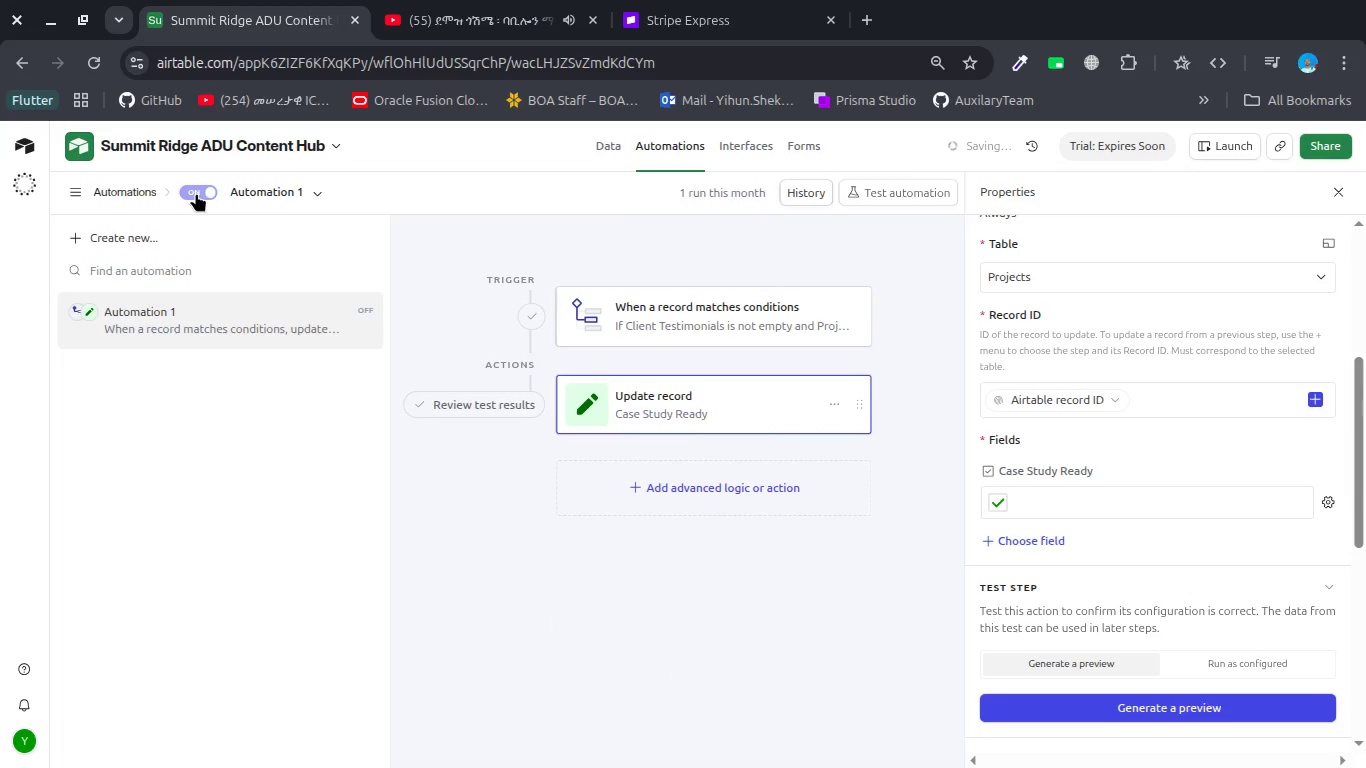 
left_click([329, 150])
 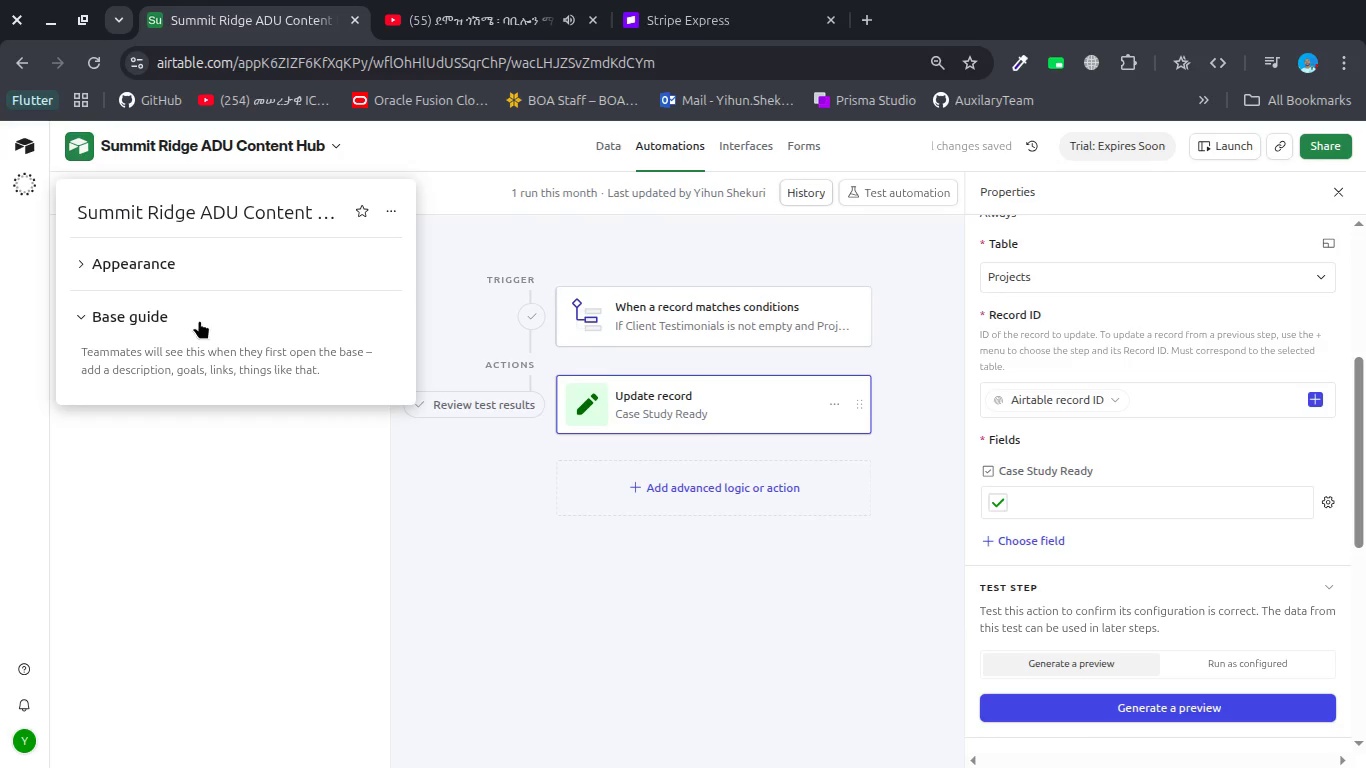 
left_click([198, 320])
 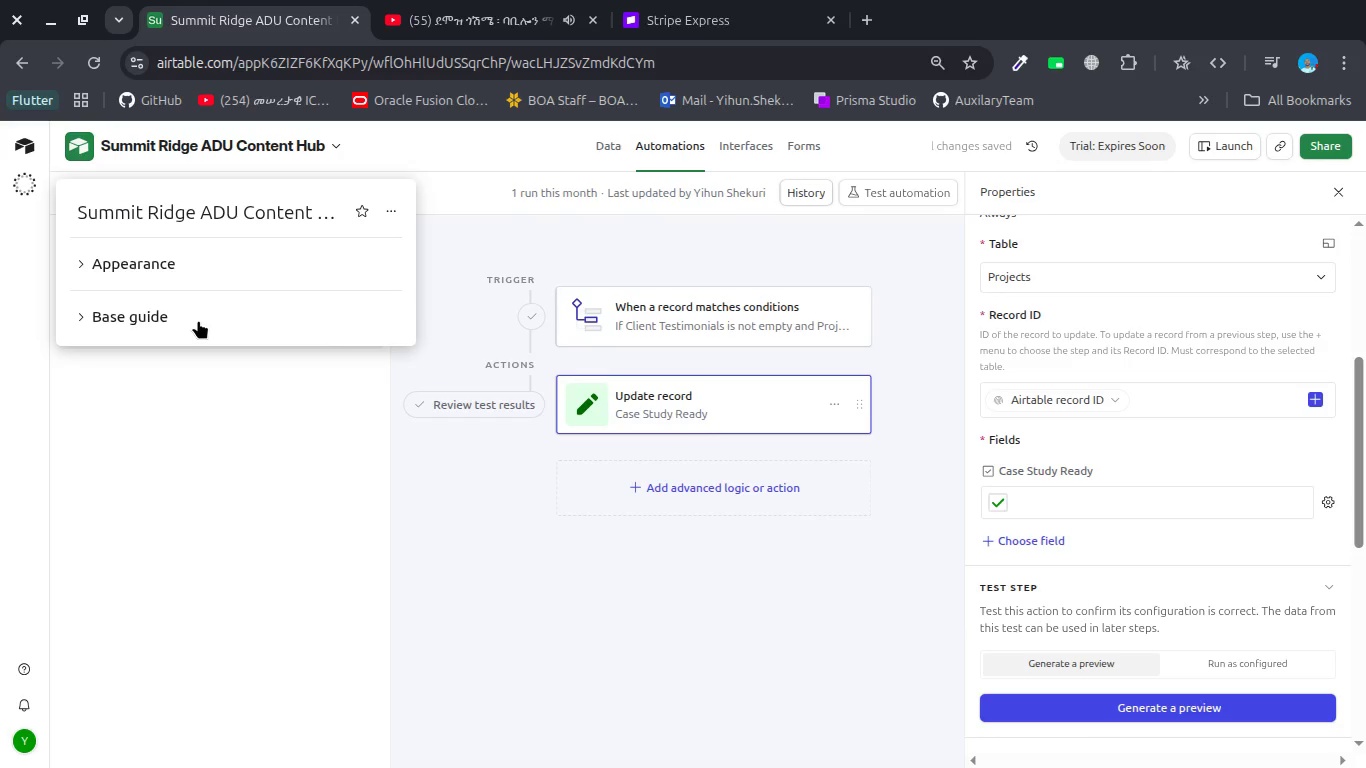 
left_click([198, 320])
 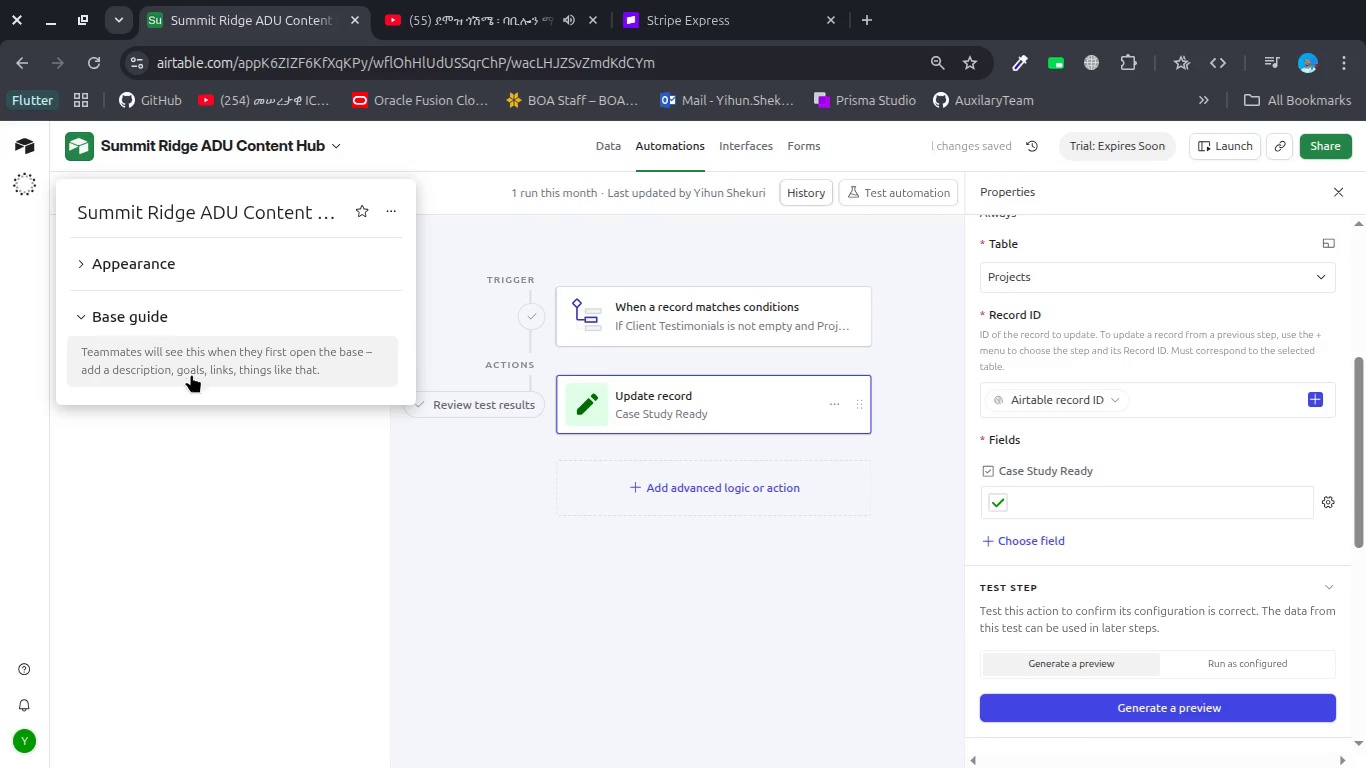 
left_click([191, 374])
 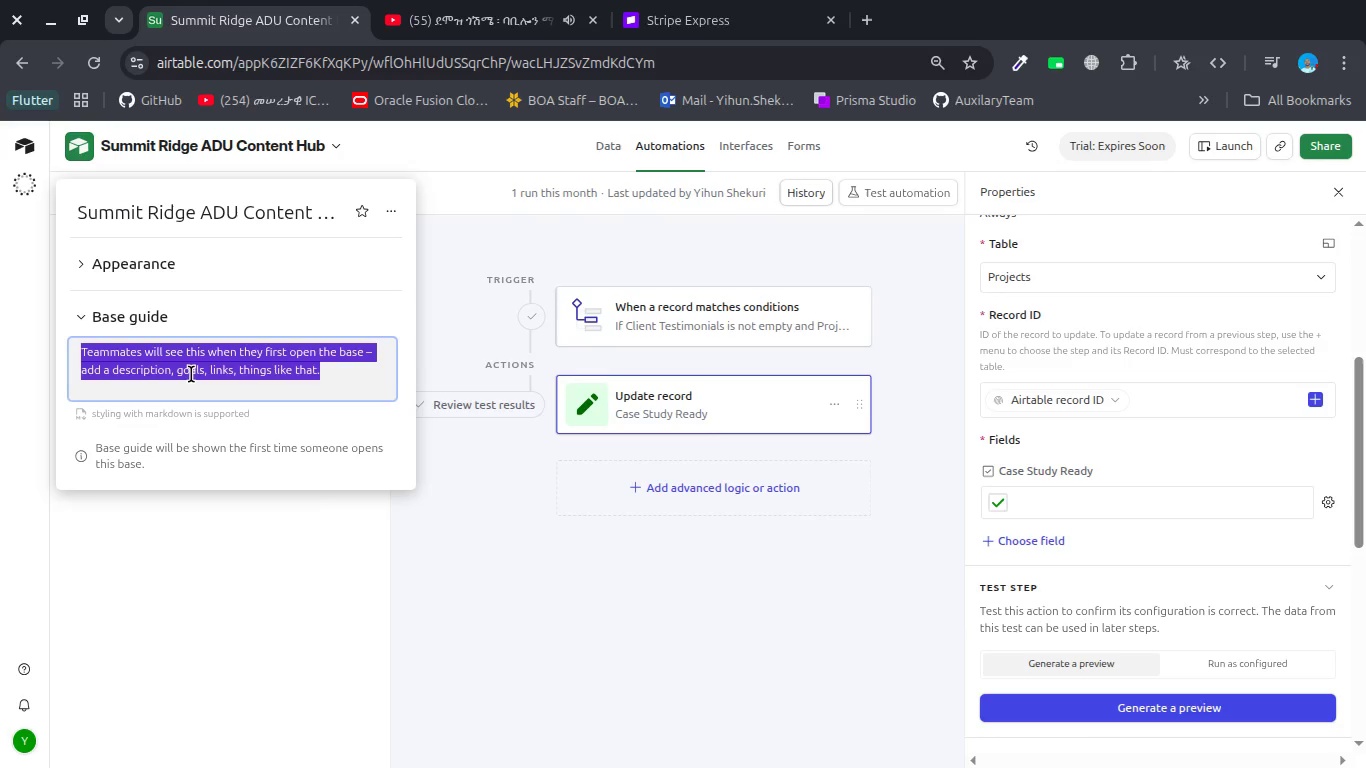 
key(Backspace)
type(A s)
key(Backspace)
type(stru)
 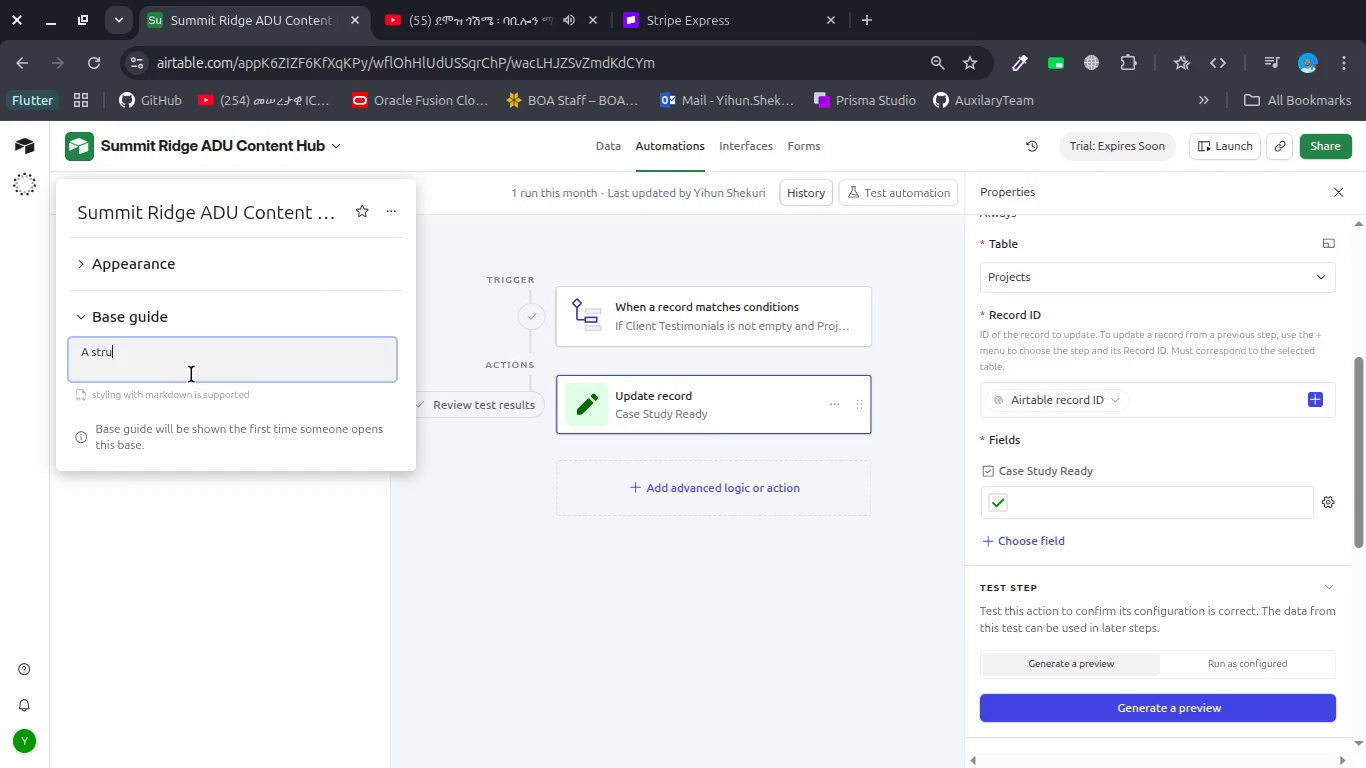 
wait(5.86)
 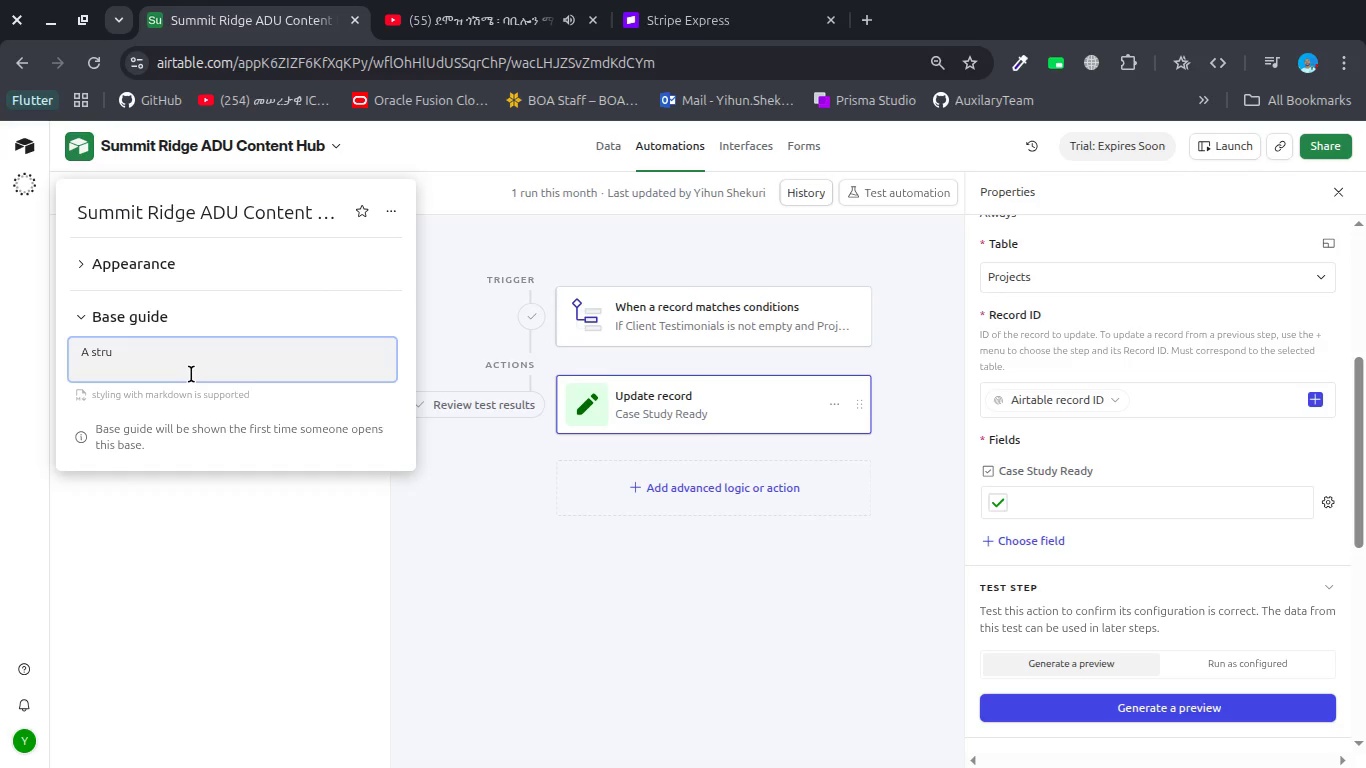 
type(tu==)
key(Backspace)
key(Backspace)
key(Backspace)
key(Backspace)
type(ctured Airtable system to manage ADU Construct)
key(Backspace)
type(on)
 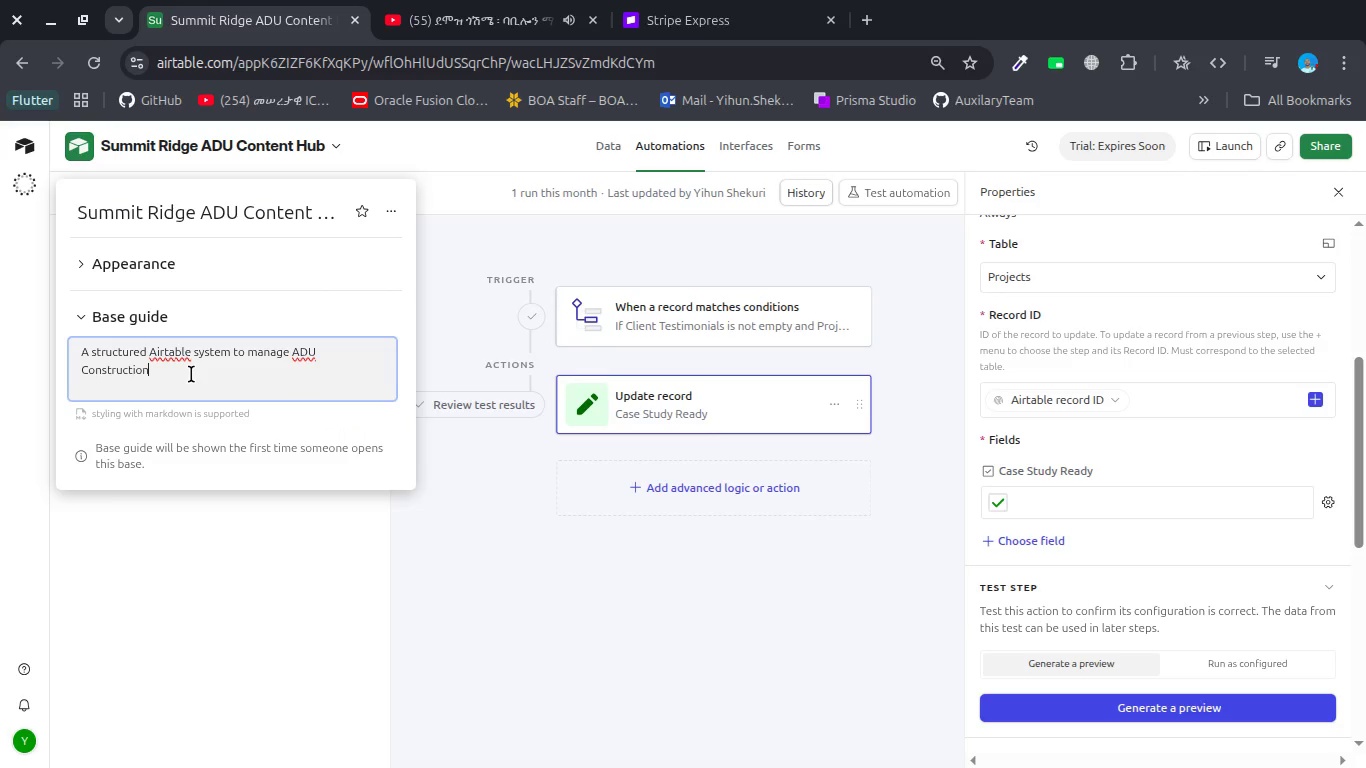 
 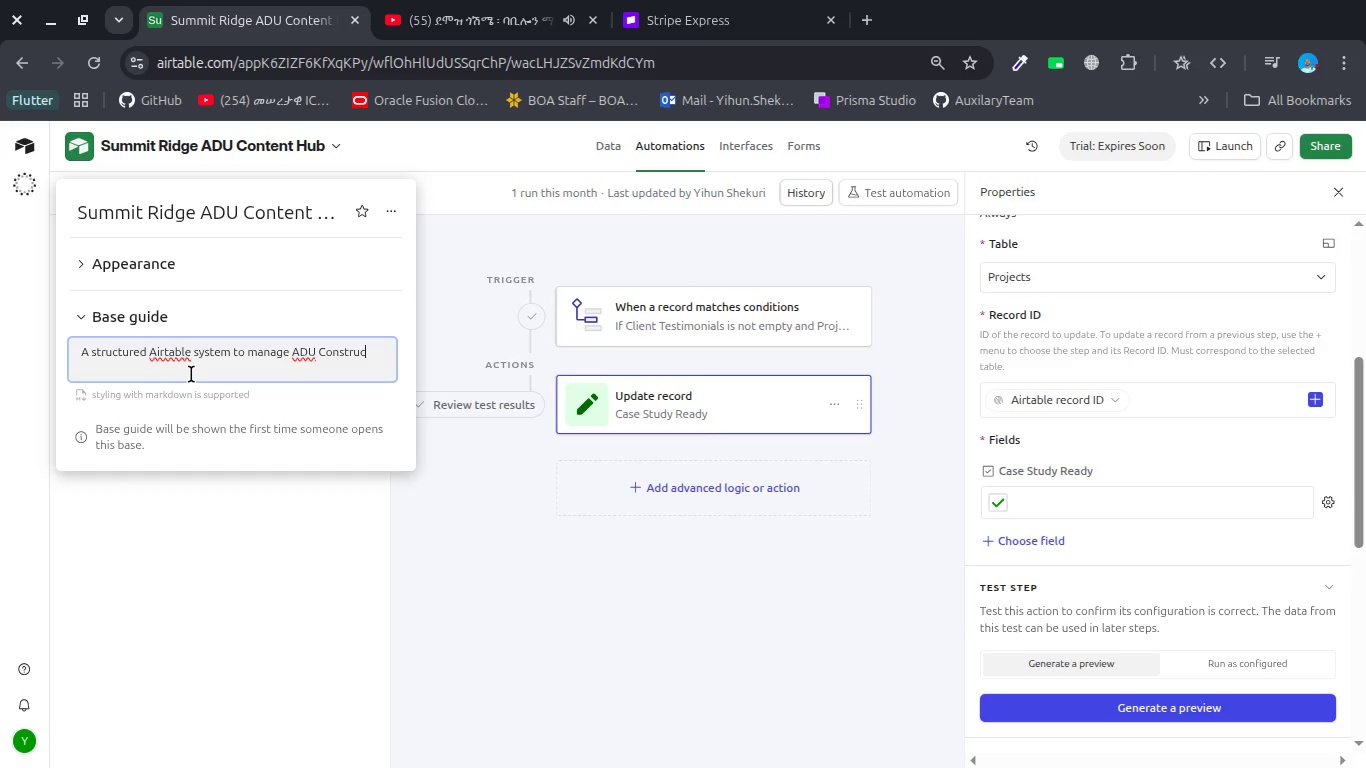 
hold_key(key=P, duration=0.35)
 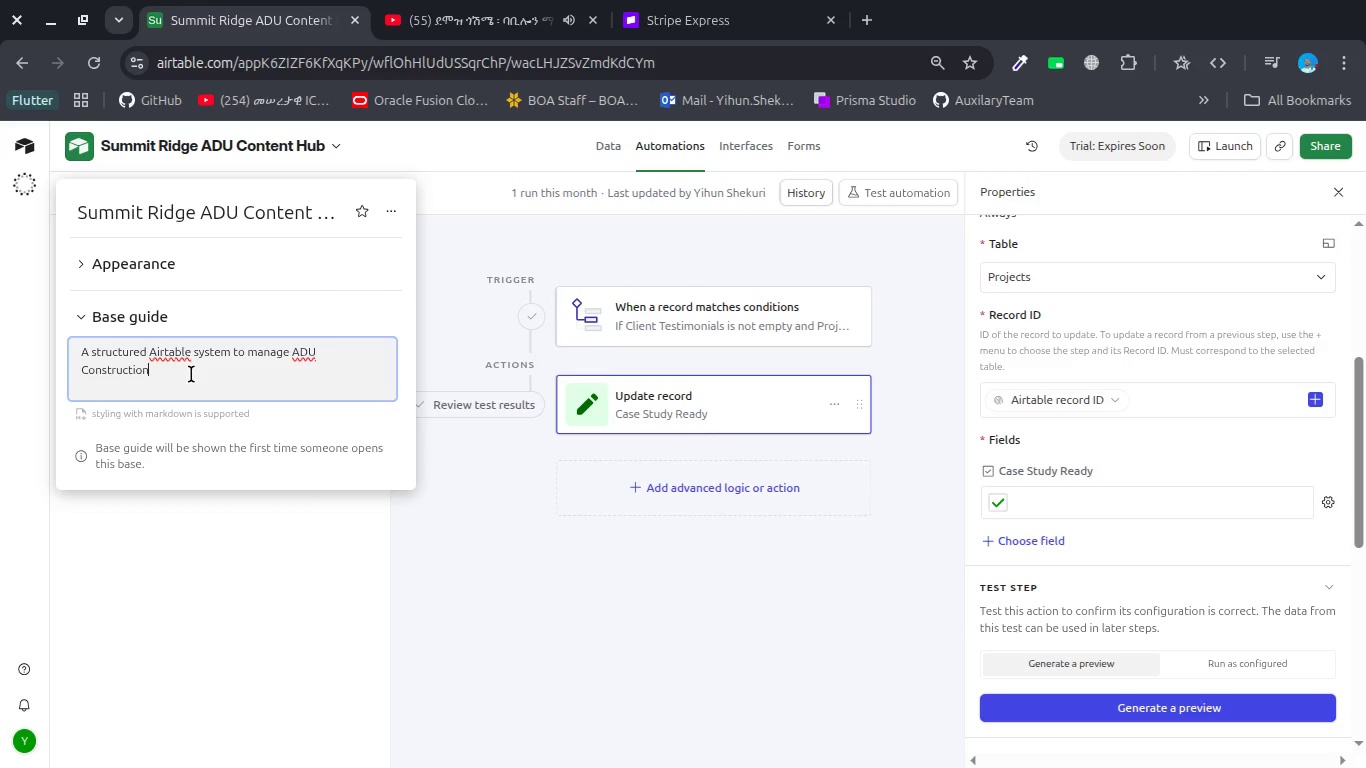 
wait(36.69)
 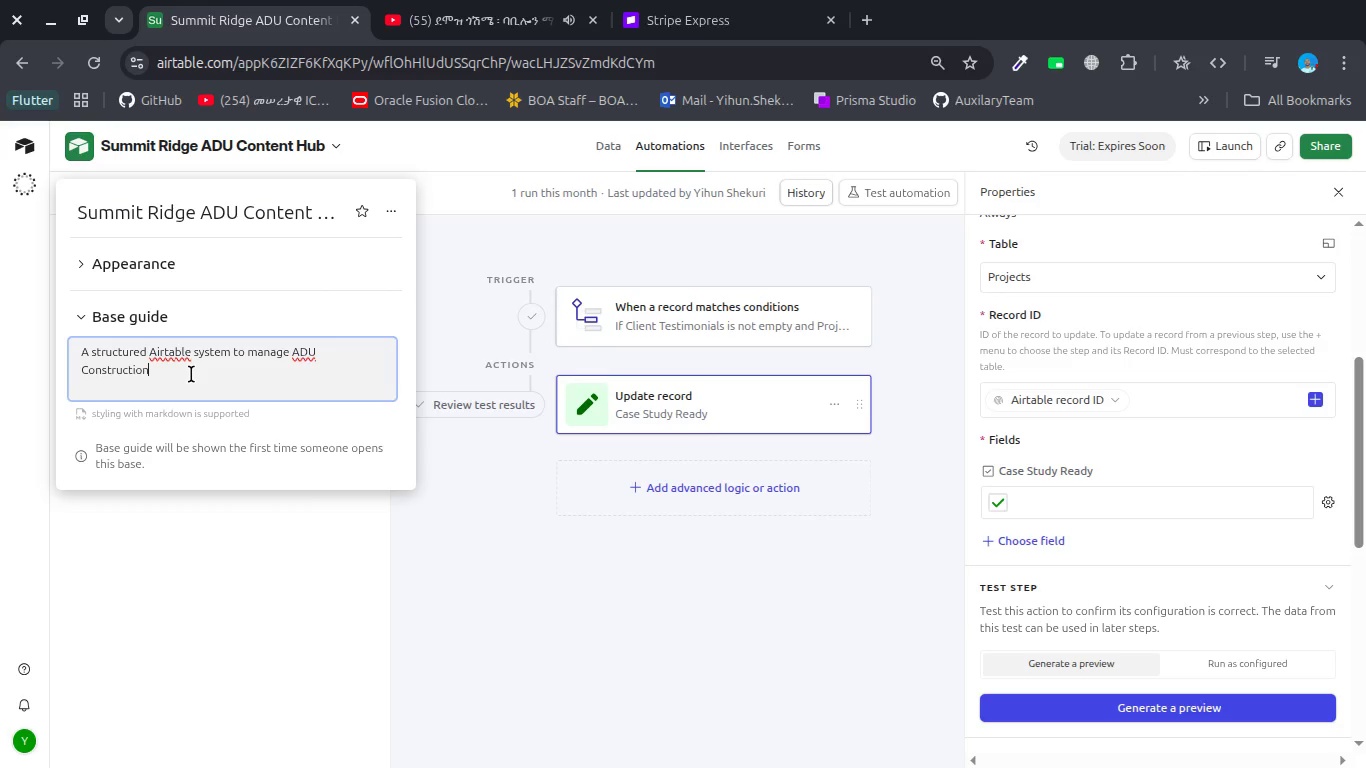 
type(projecte)
key(Backspace)
type(s)
 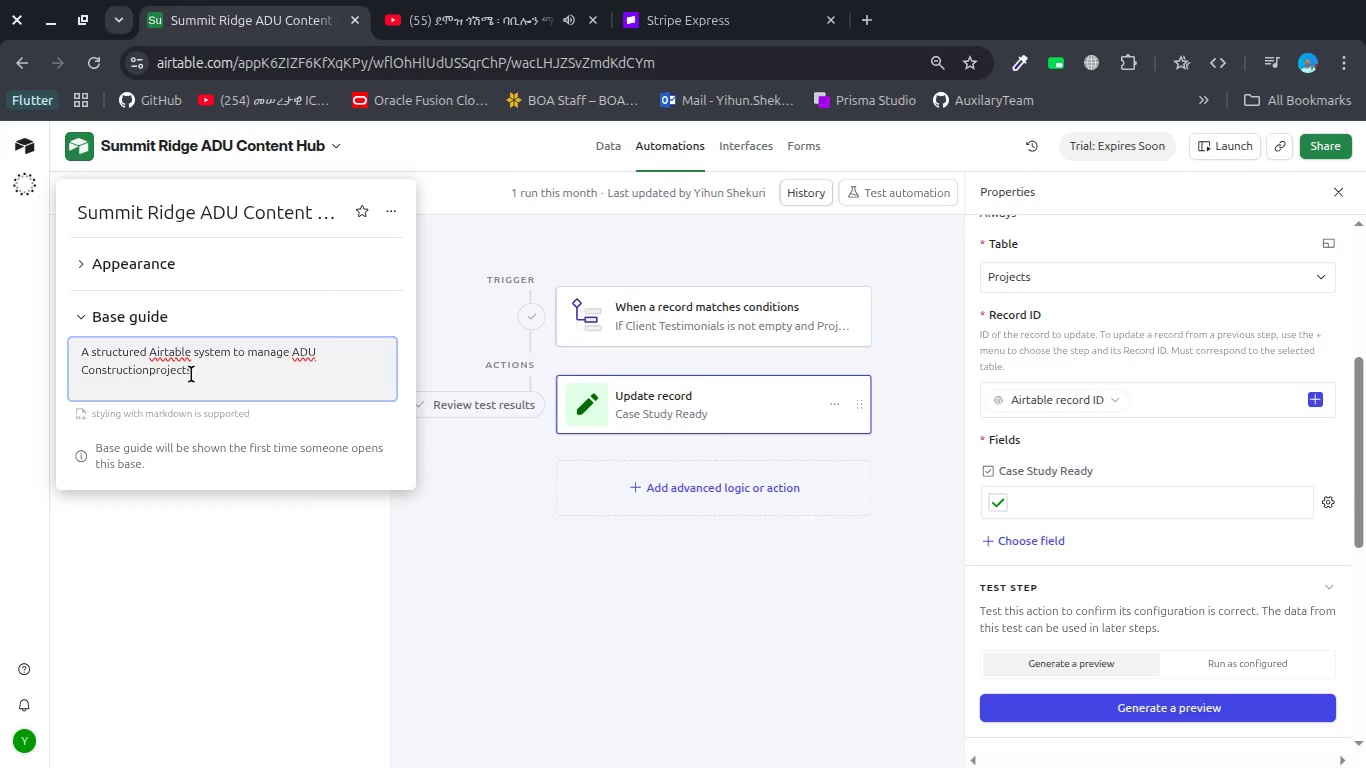 
wait(15.26)
 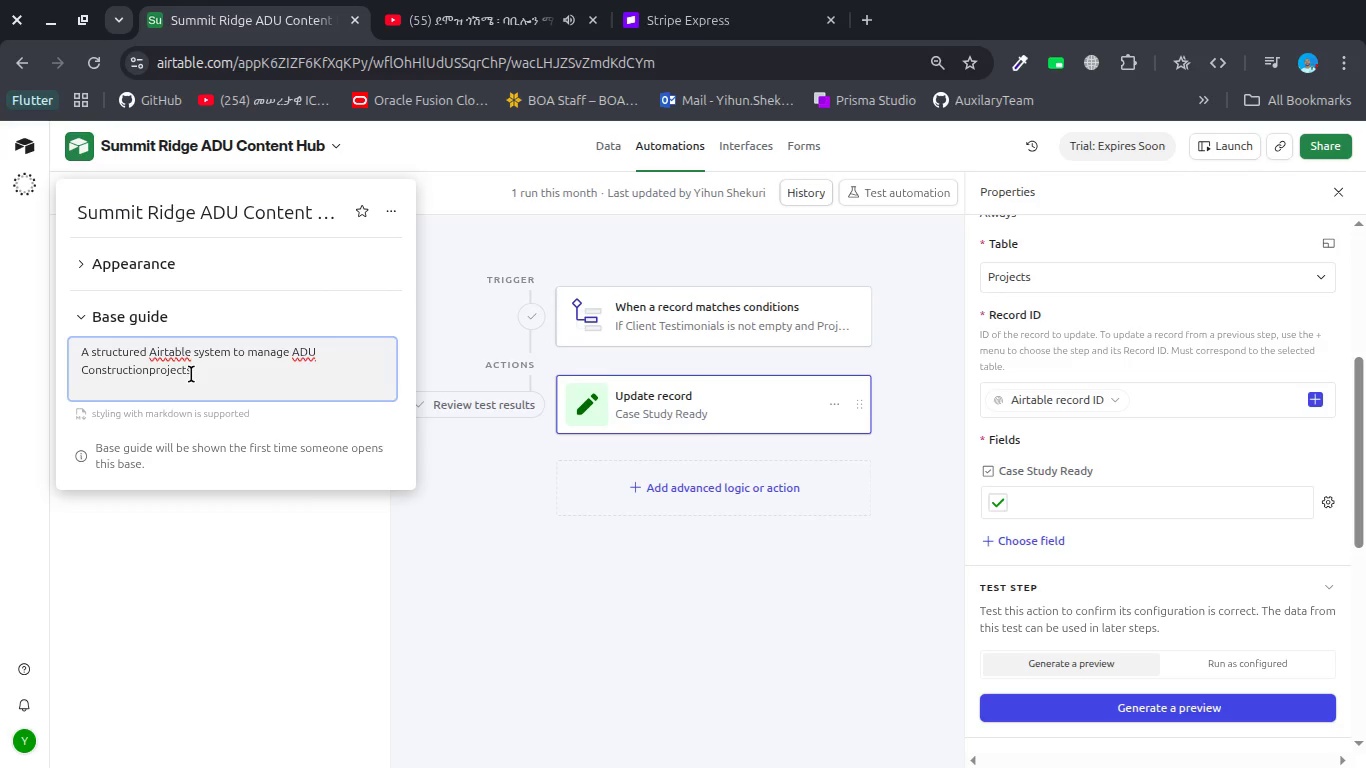 
key(ArrowLeft)
 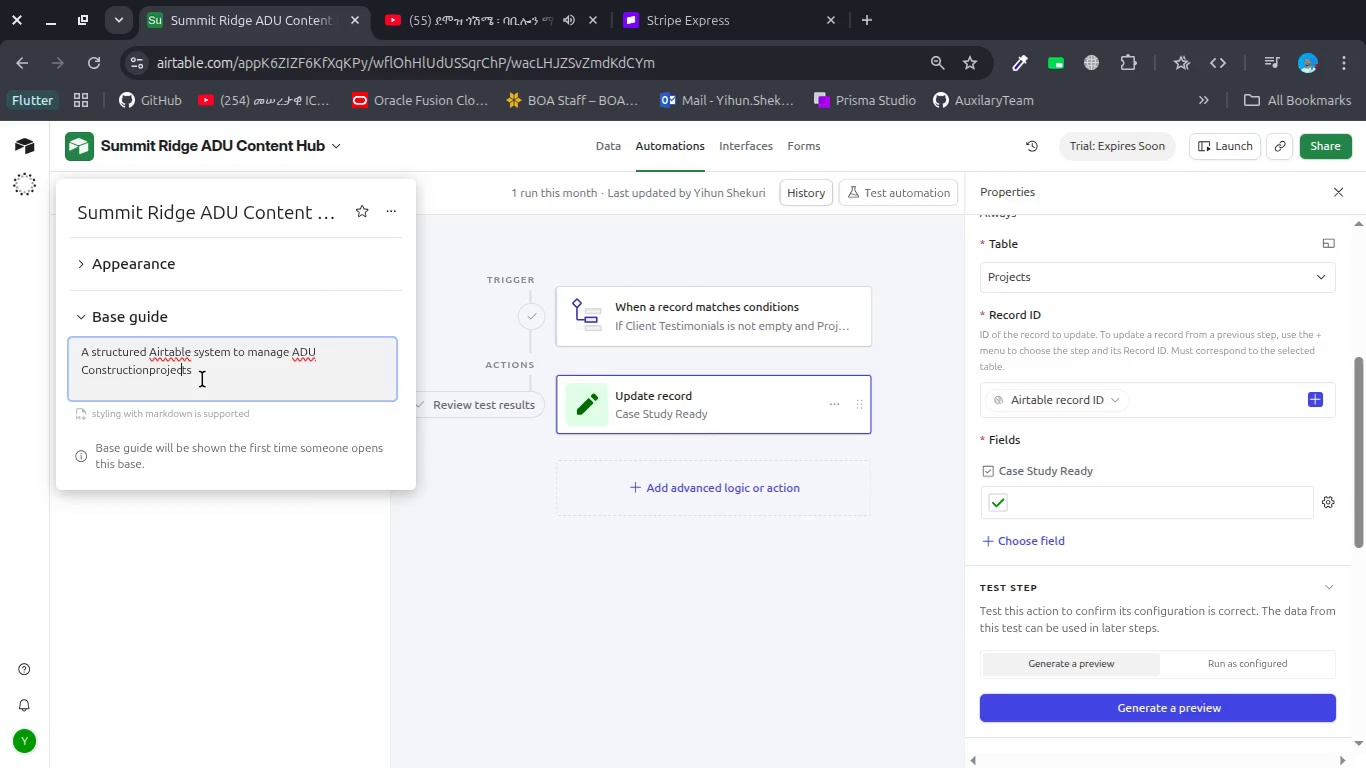 
key(ArrowLeft)
 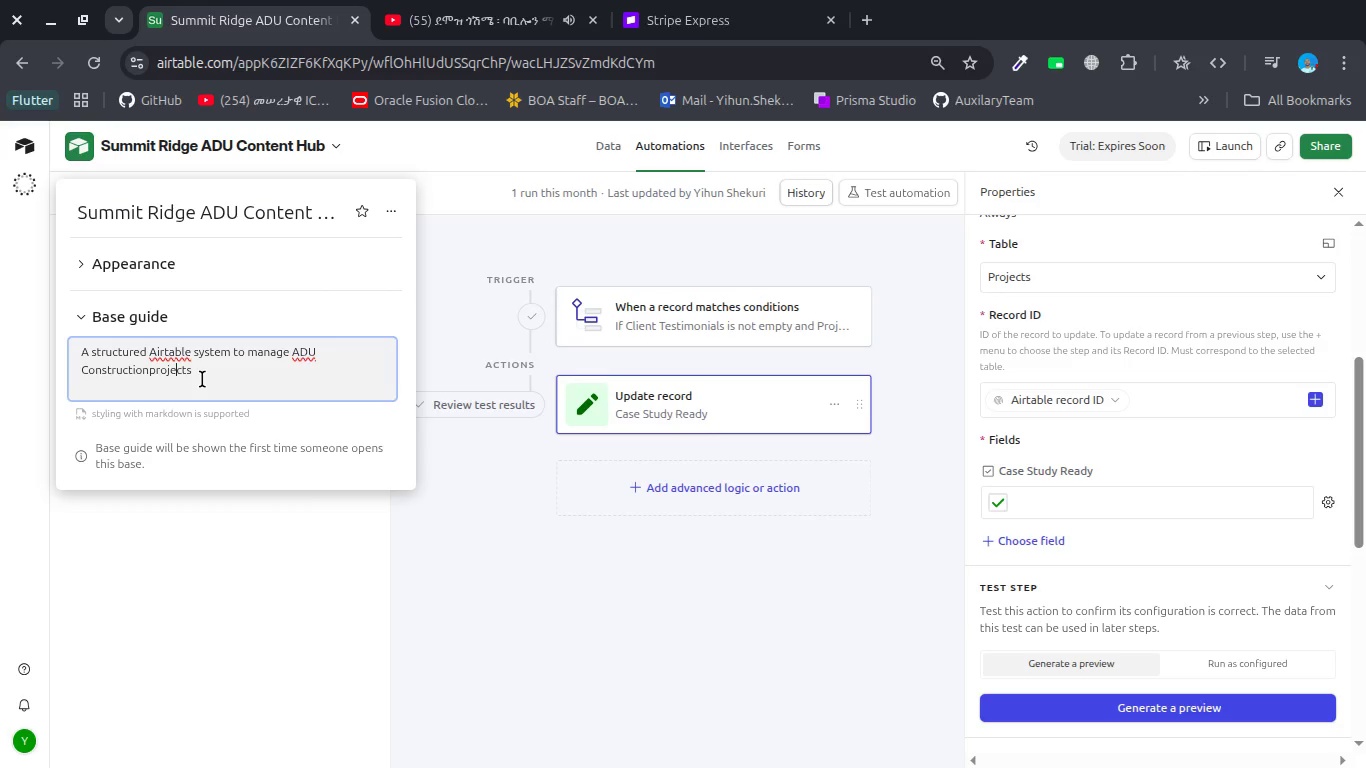 
key(ArrowLeft)
 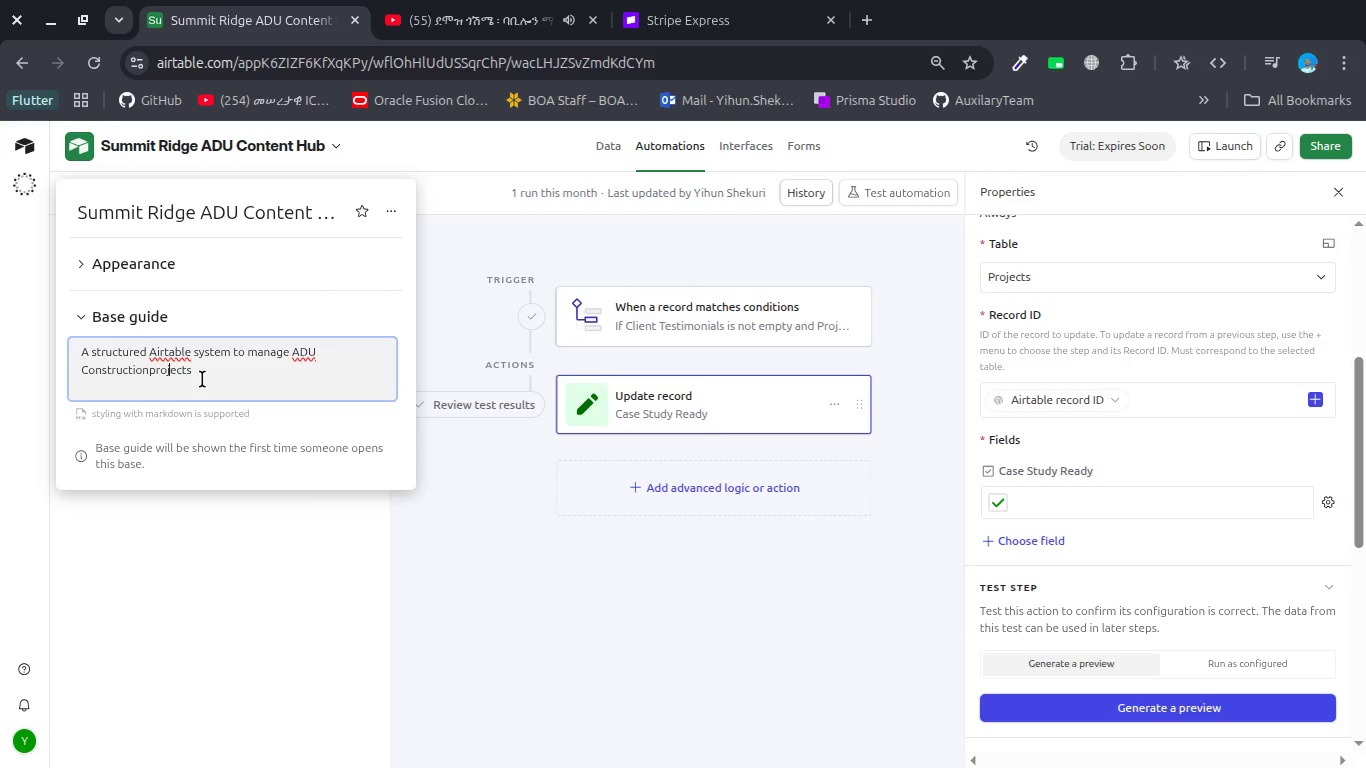 
key(ArrowLeft)
 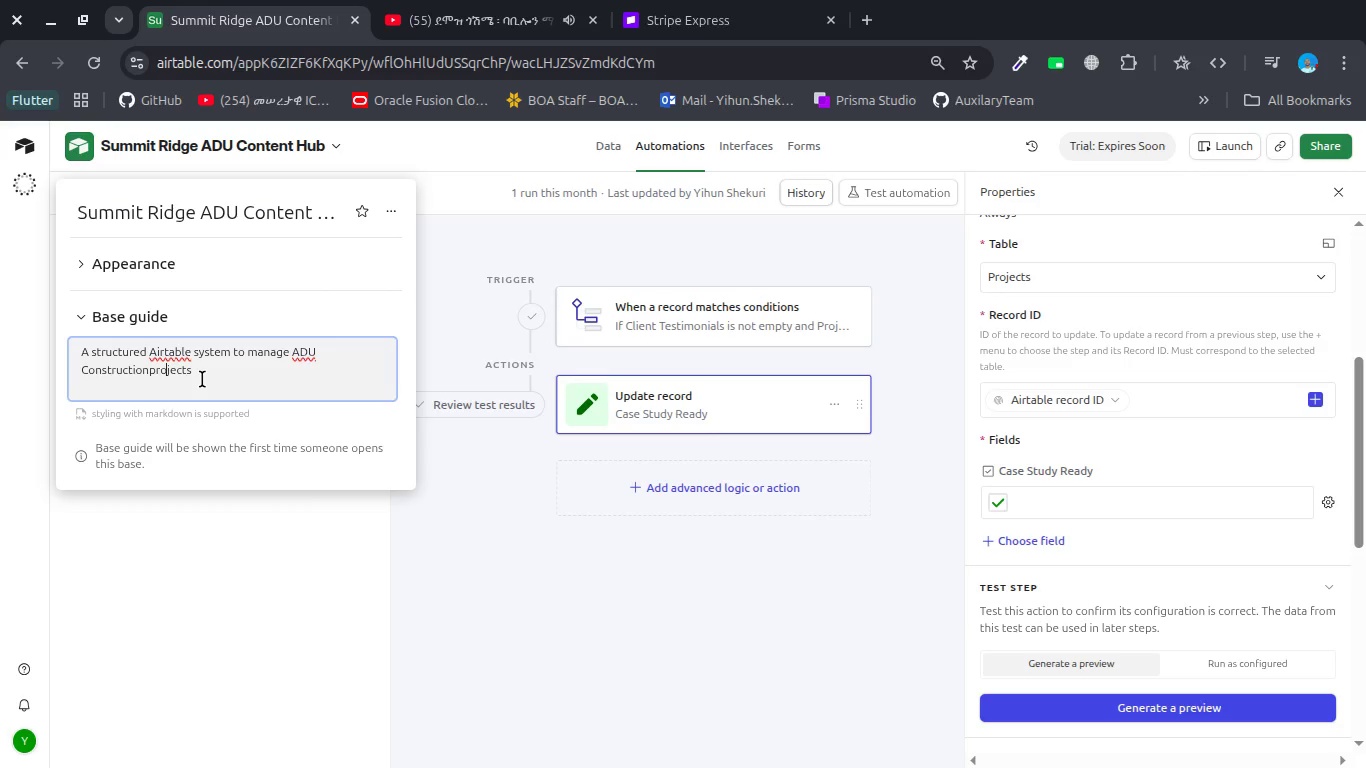 
key(ArrowLeft)
 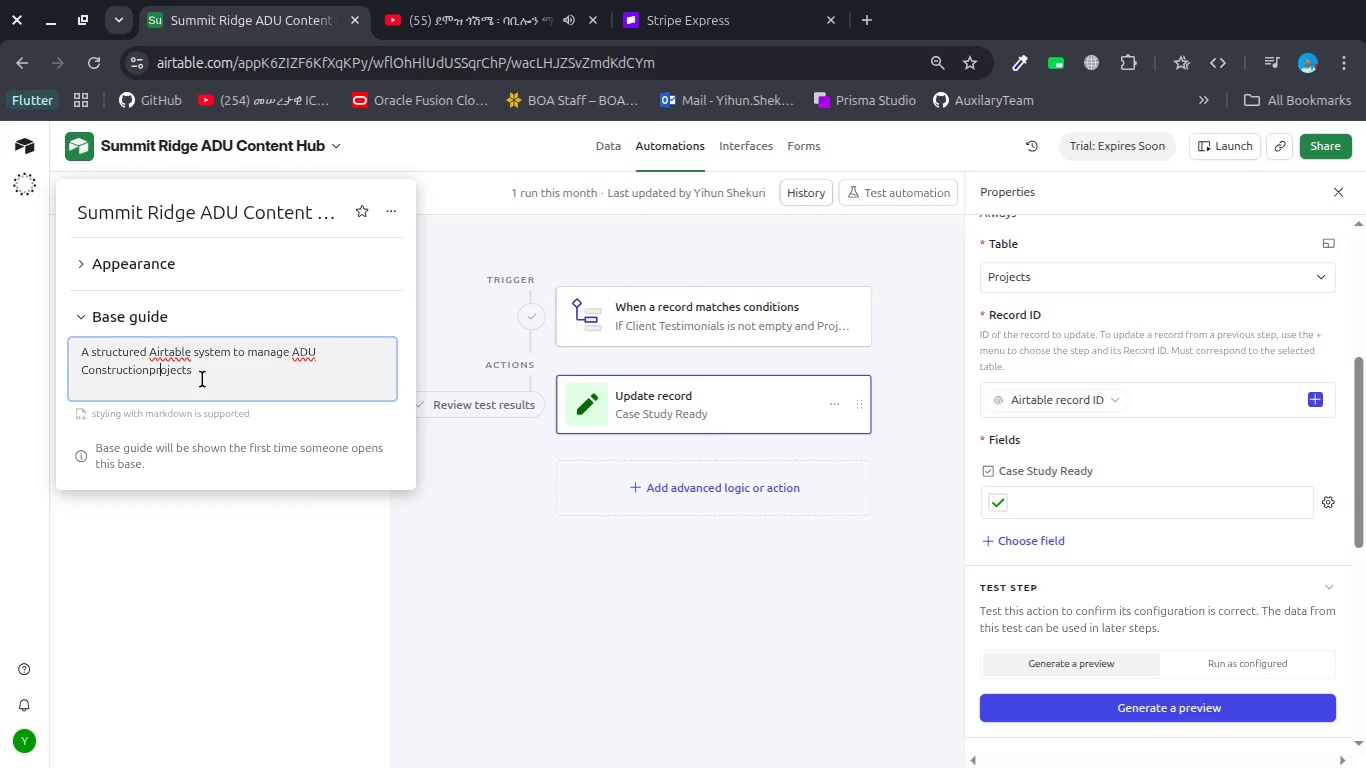 
key(ArrowLeft)
 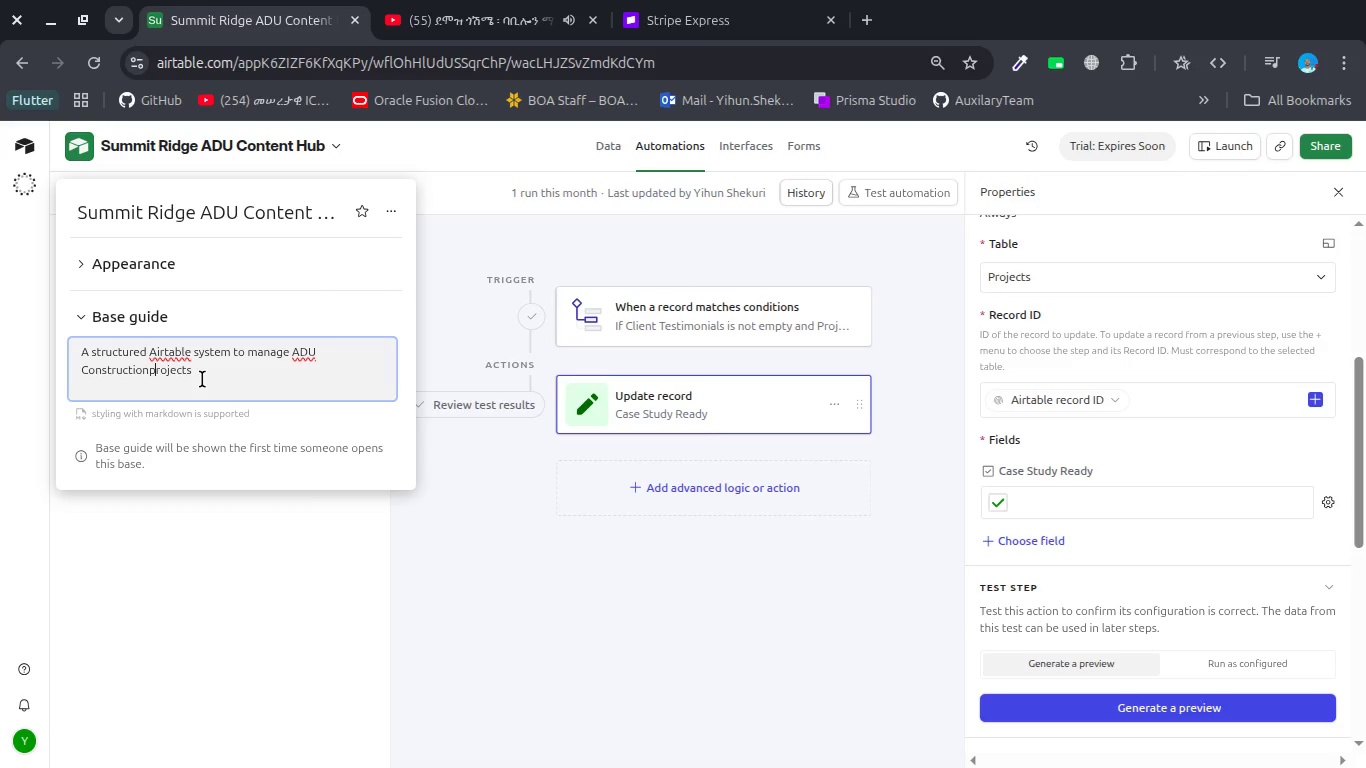 
key(ArrowLeft)
 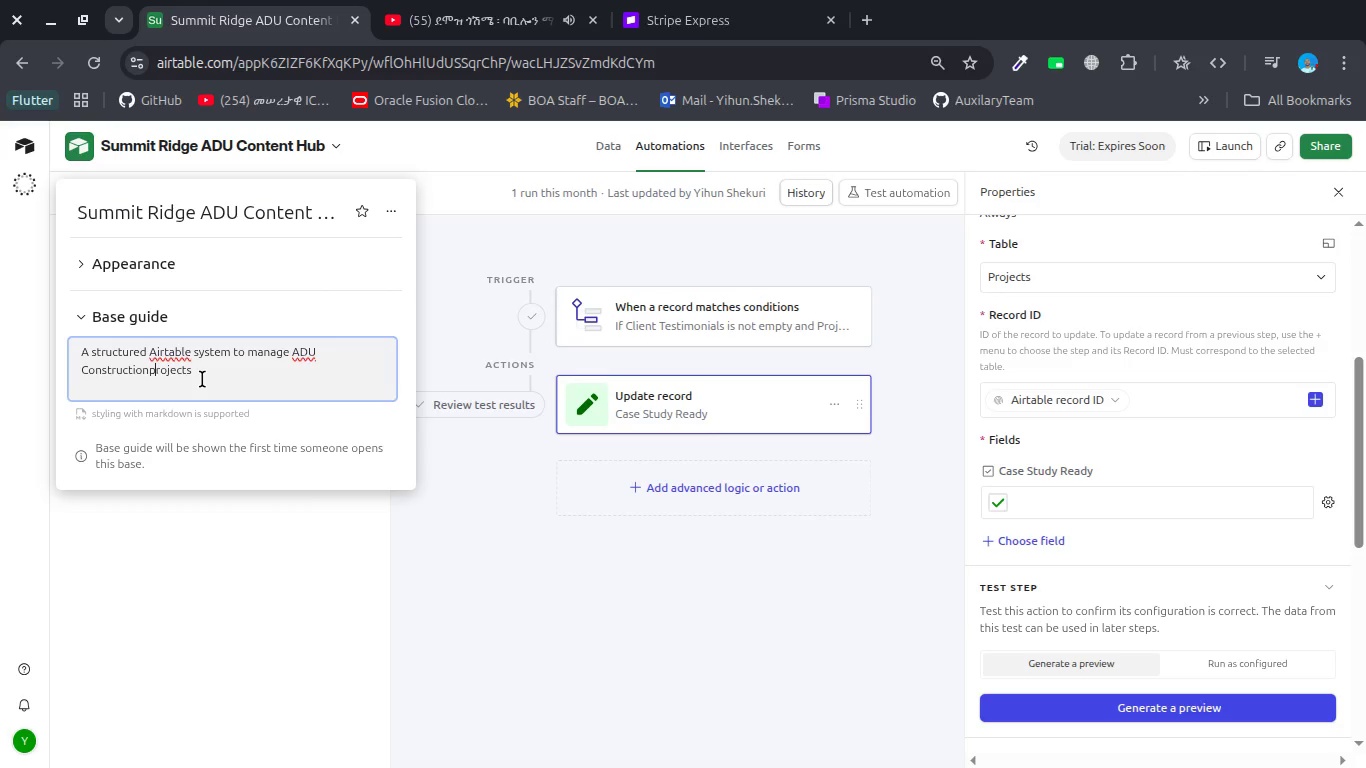 
key(ArrowLeft)
 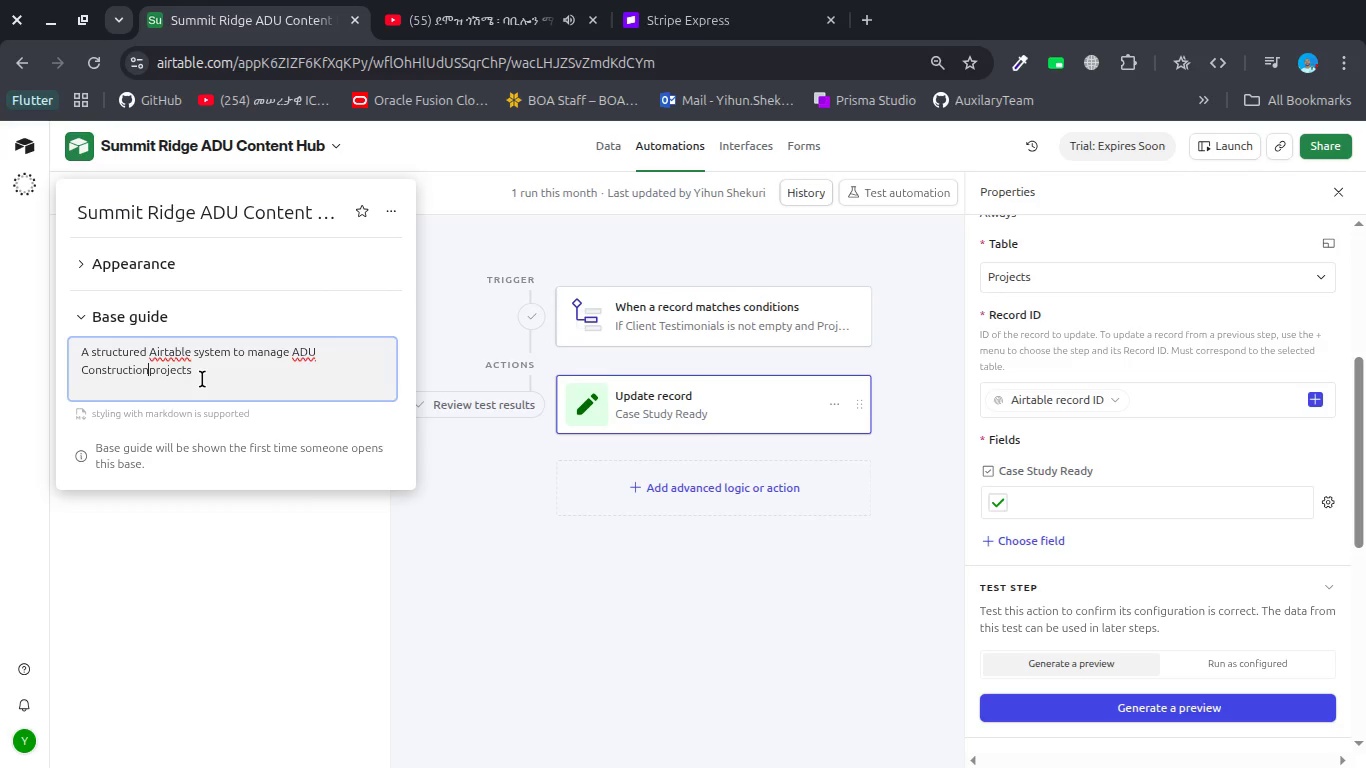 
key(Space)
 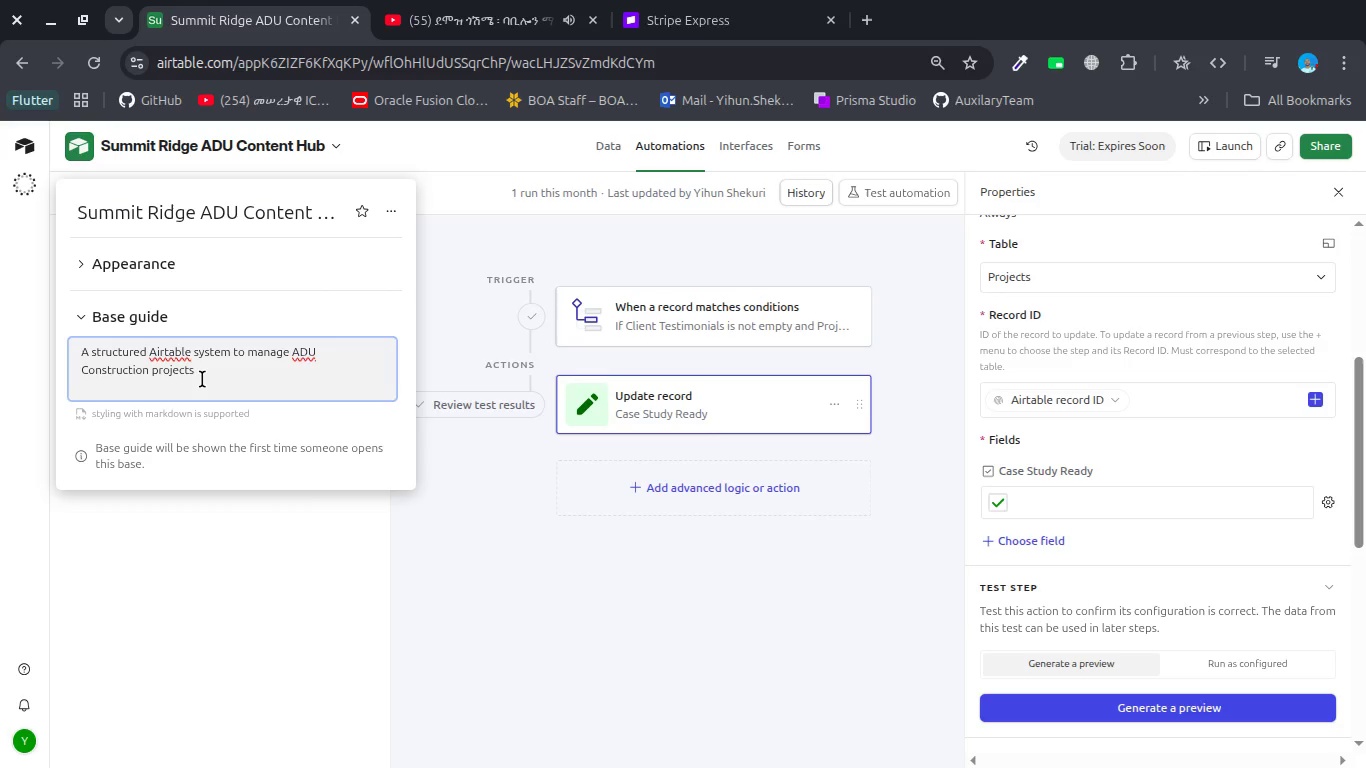 
key(Control+ArrowRight)
 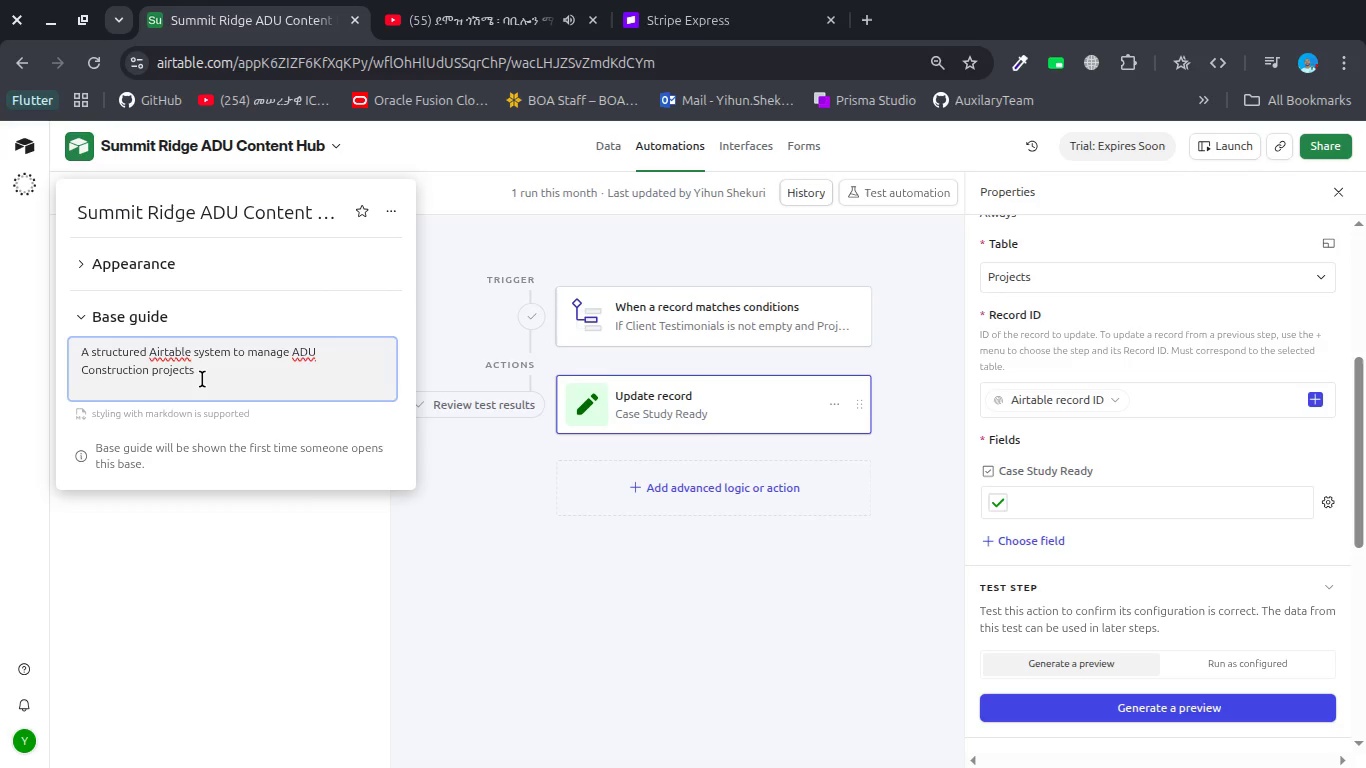 
type( , marketing media assets and cient testimonika)
key(Backspace)
key(Backspace)
type(als with )
 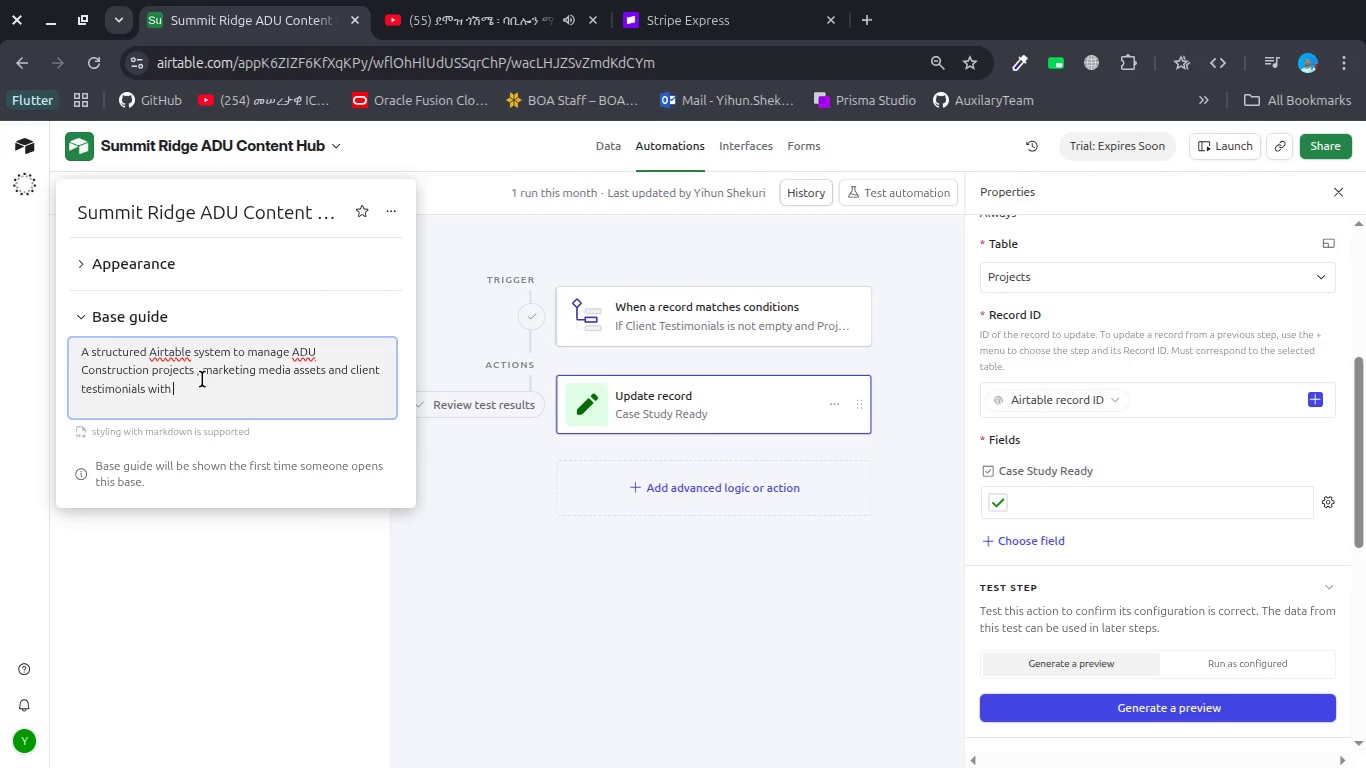 
wait(5.61)
 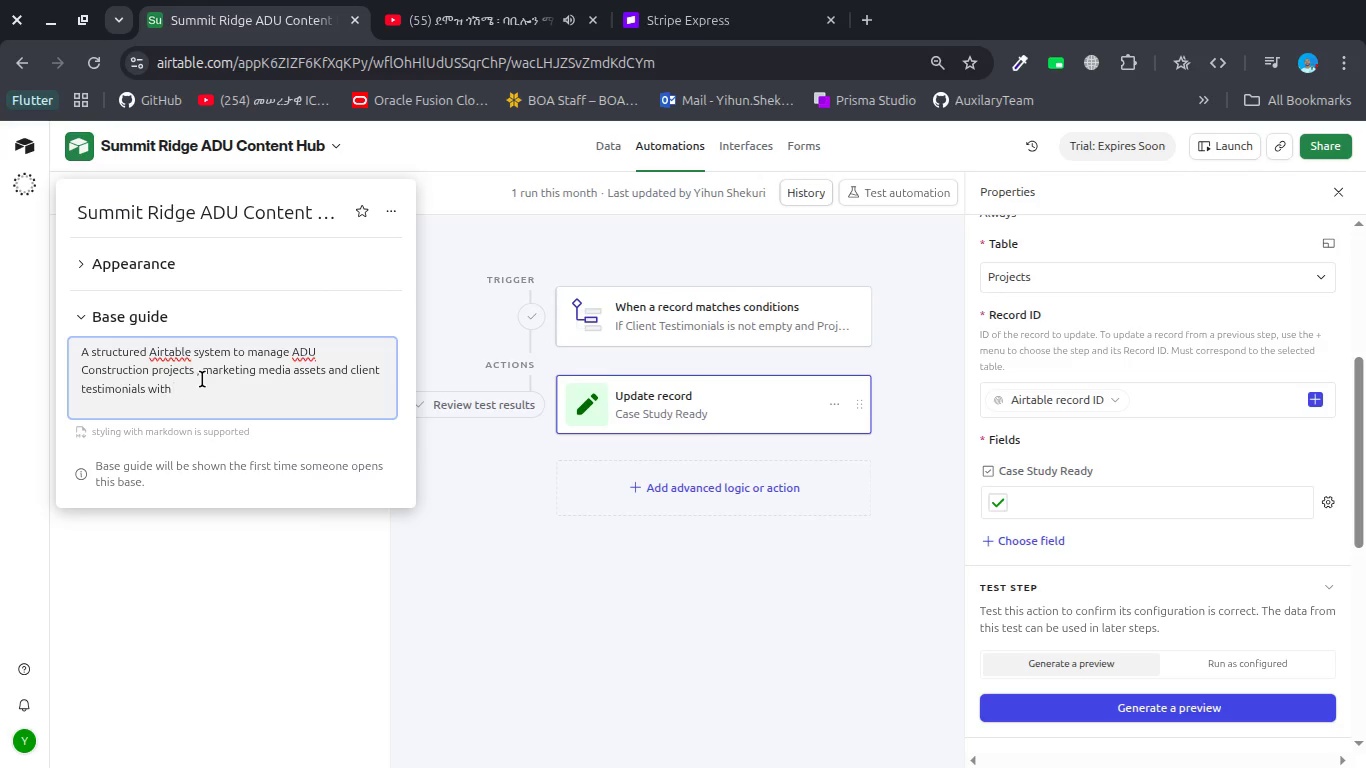 
type(with approval)
 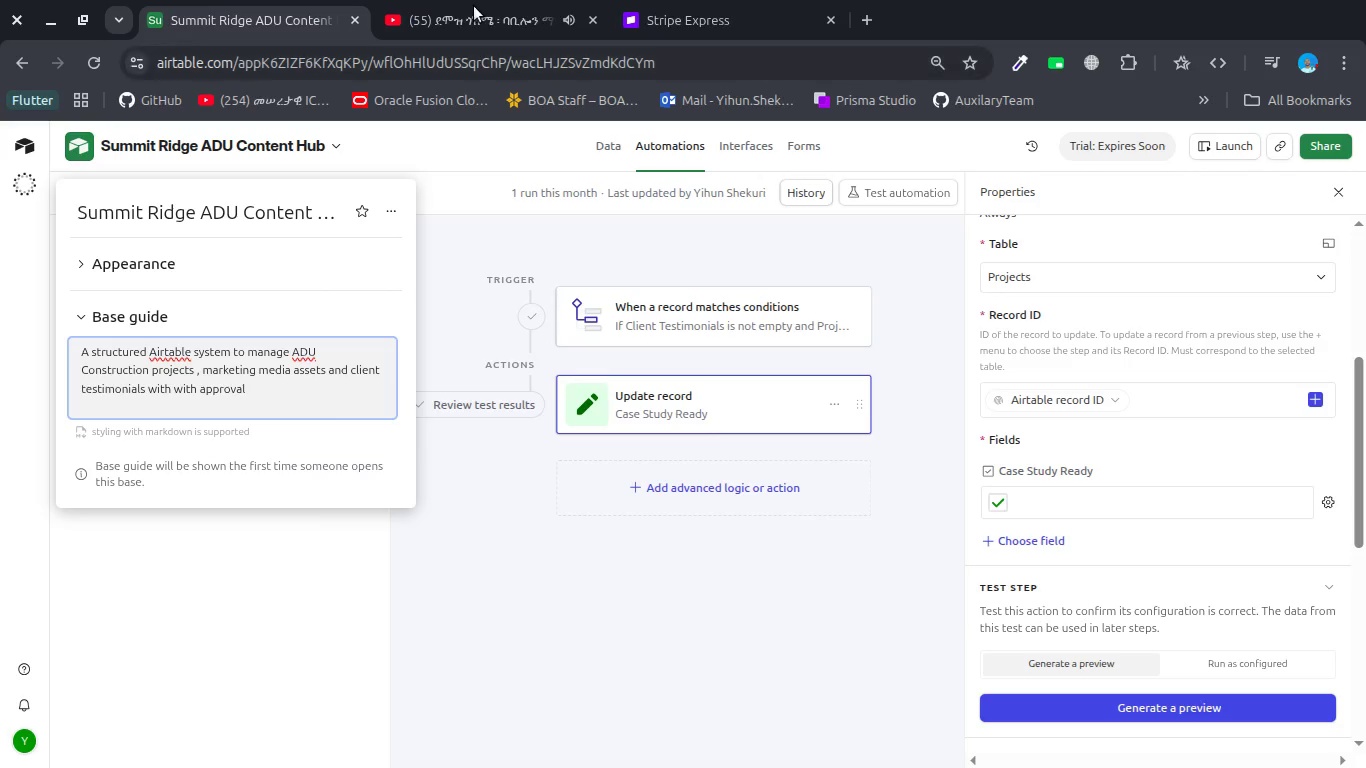 
left_click([481, 7])
 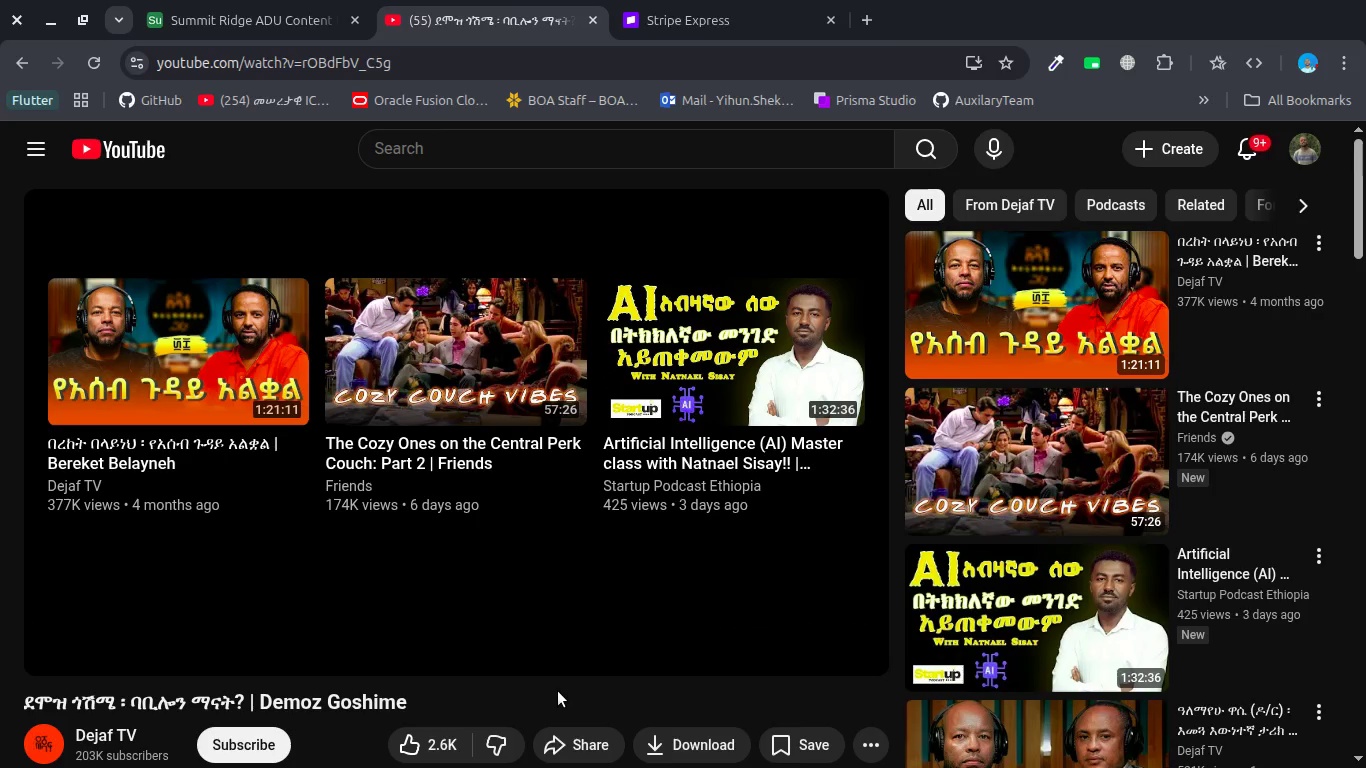 
wait(5.62)
 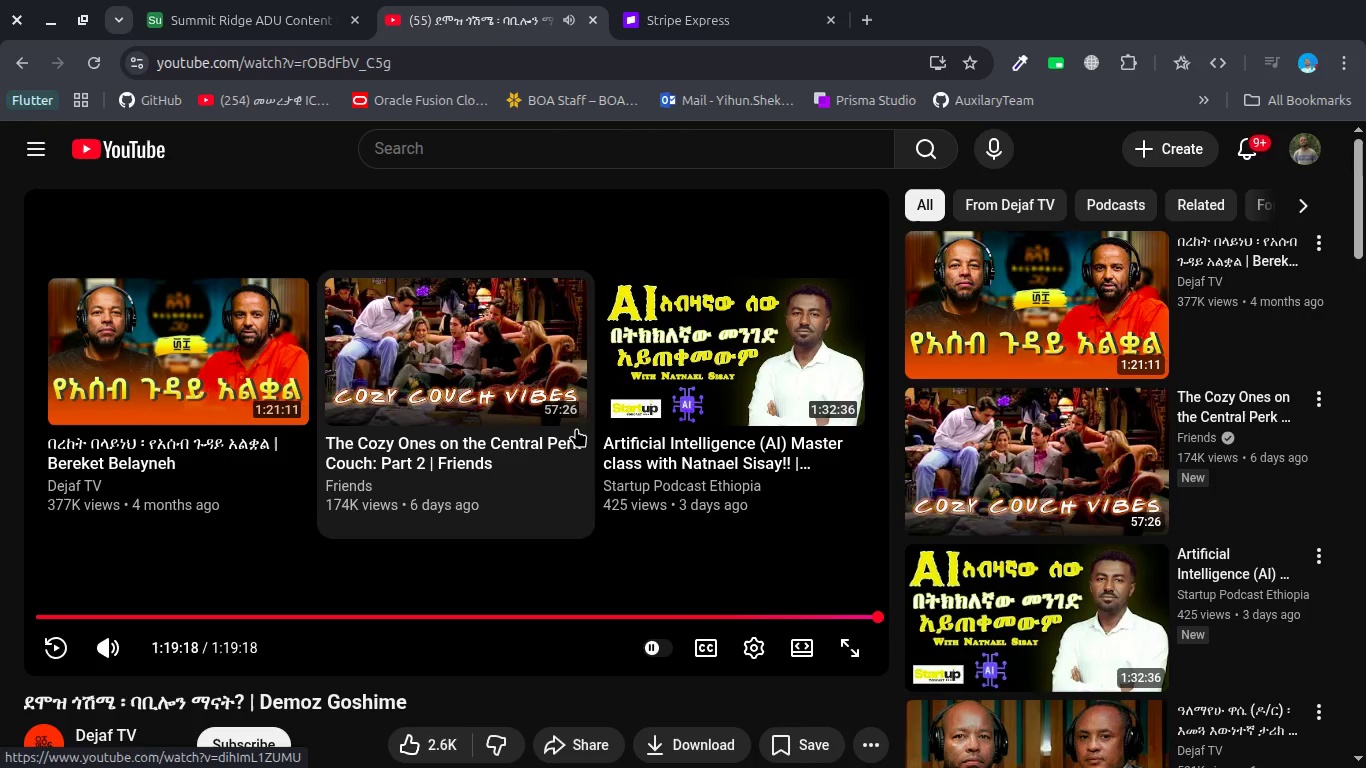 
scroll: coordinate [558, 691], scroll_direction: down, amount: 4.0
 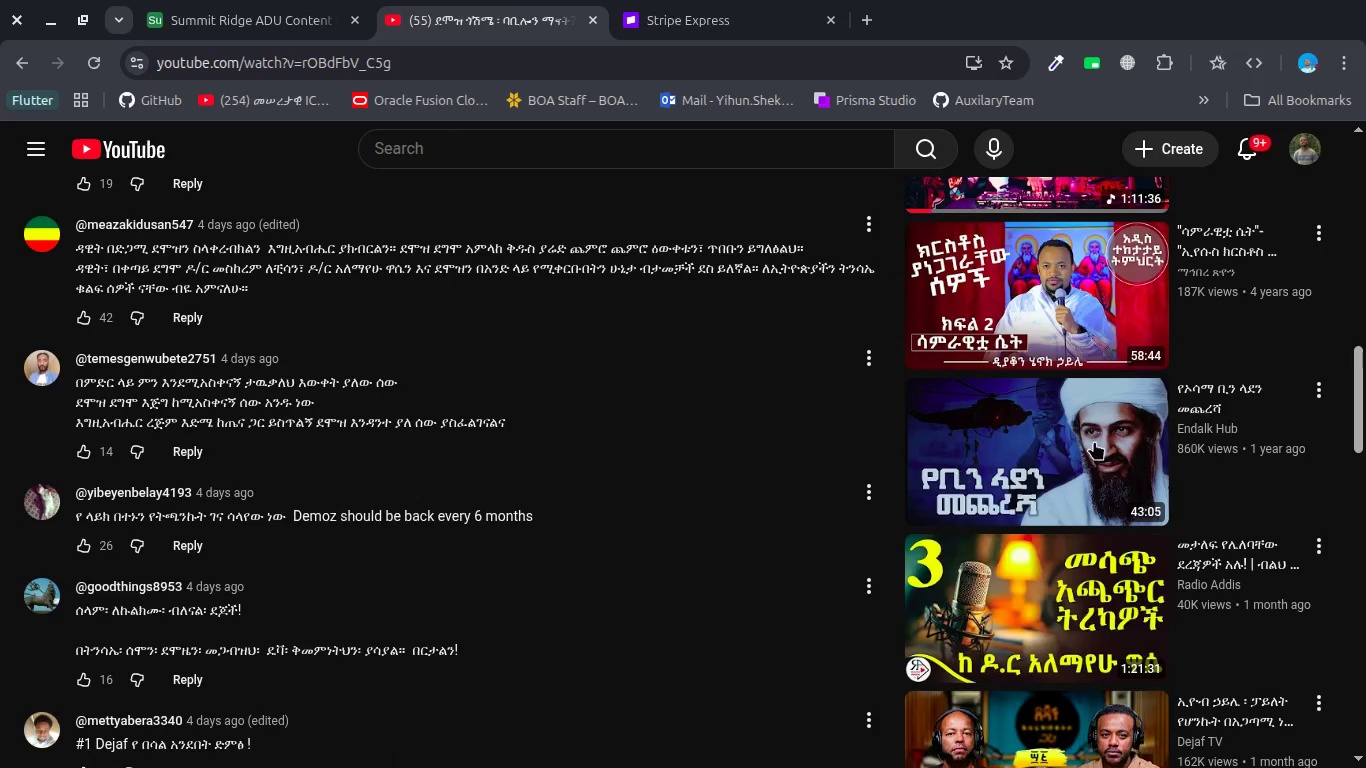 
left_click([1066, 446])
 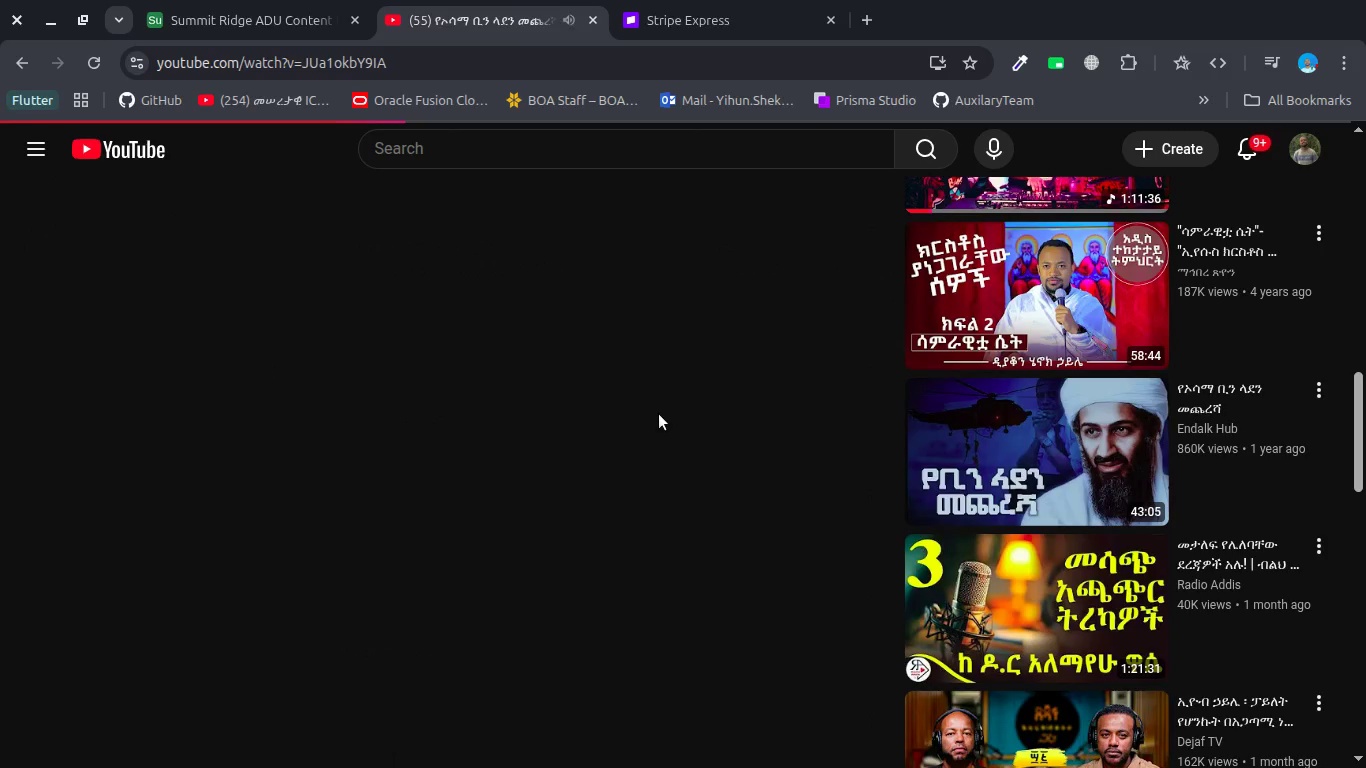 
key(VolumeDown)
 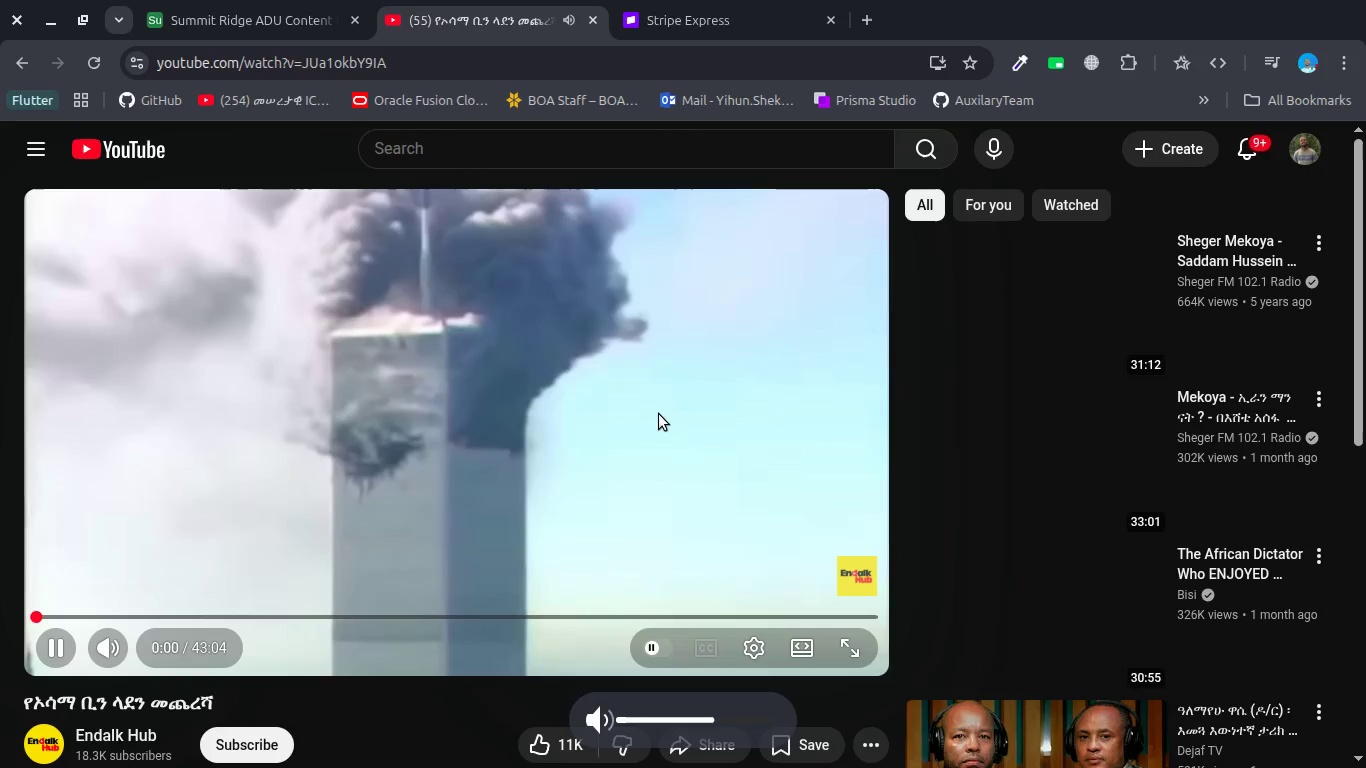 
key(VolumeDown)
 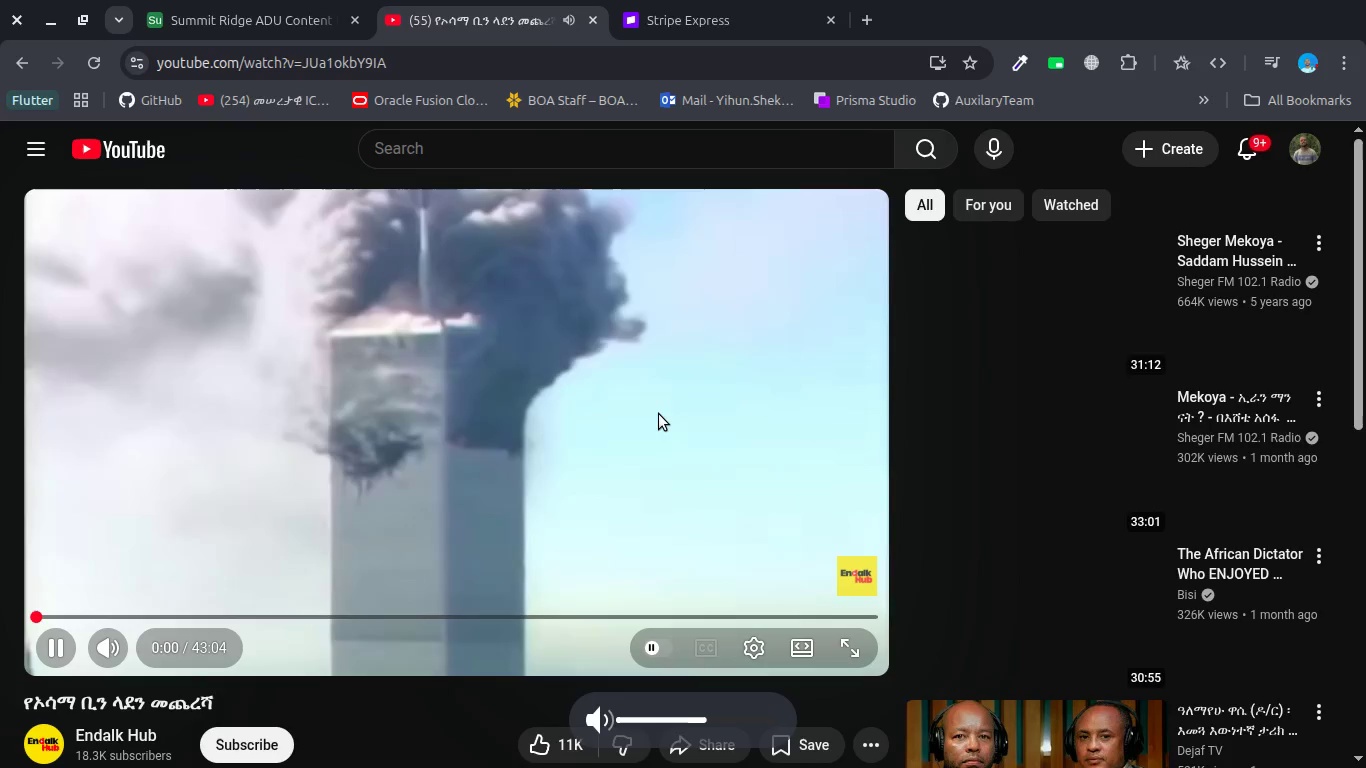 
key(VolumeDown)
 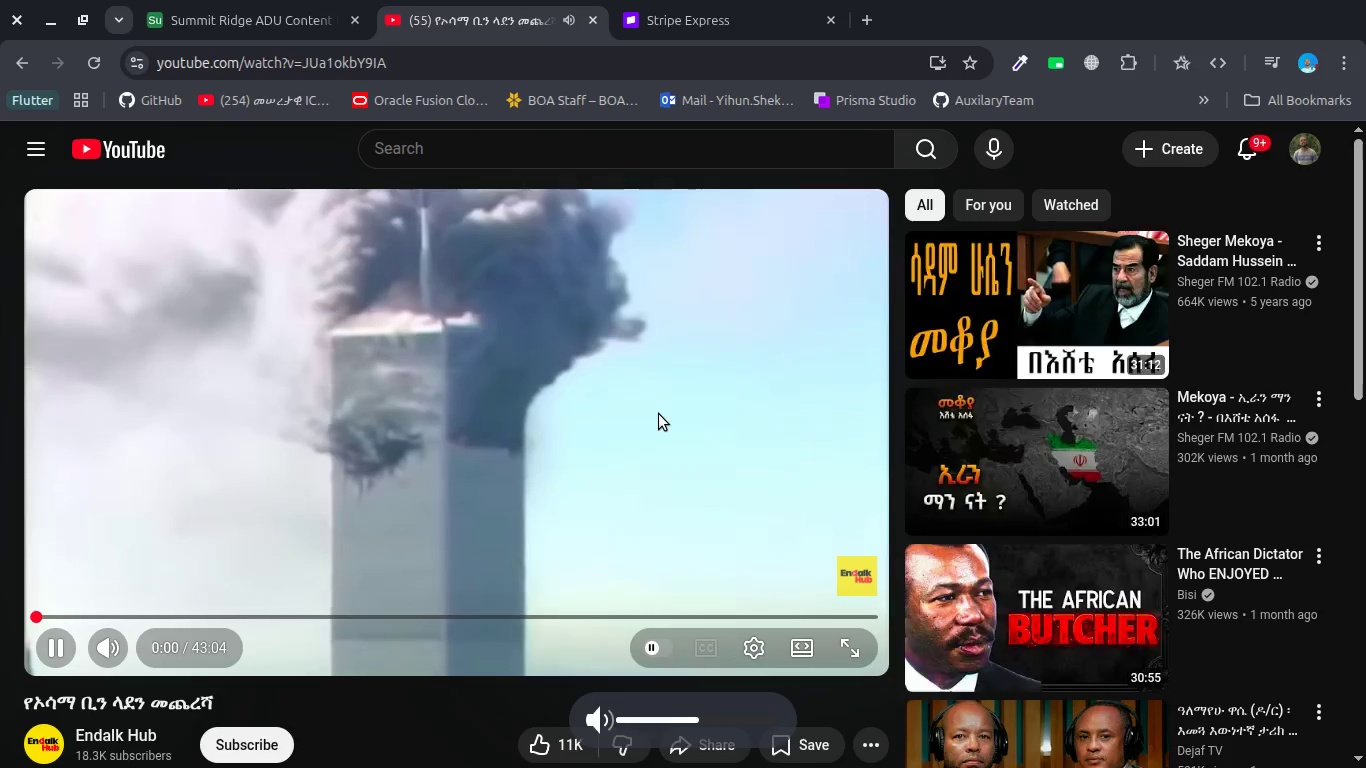 
key(VolumeDown)
 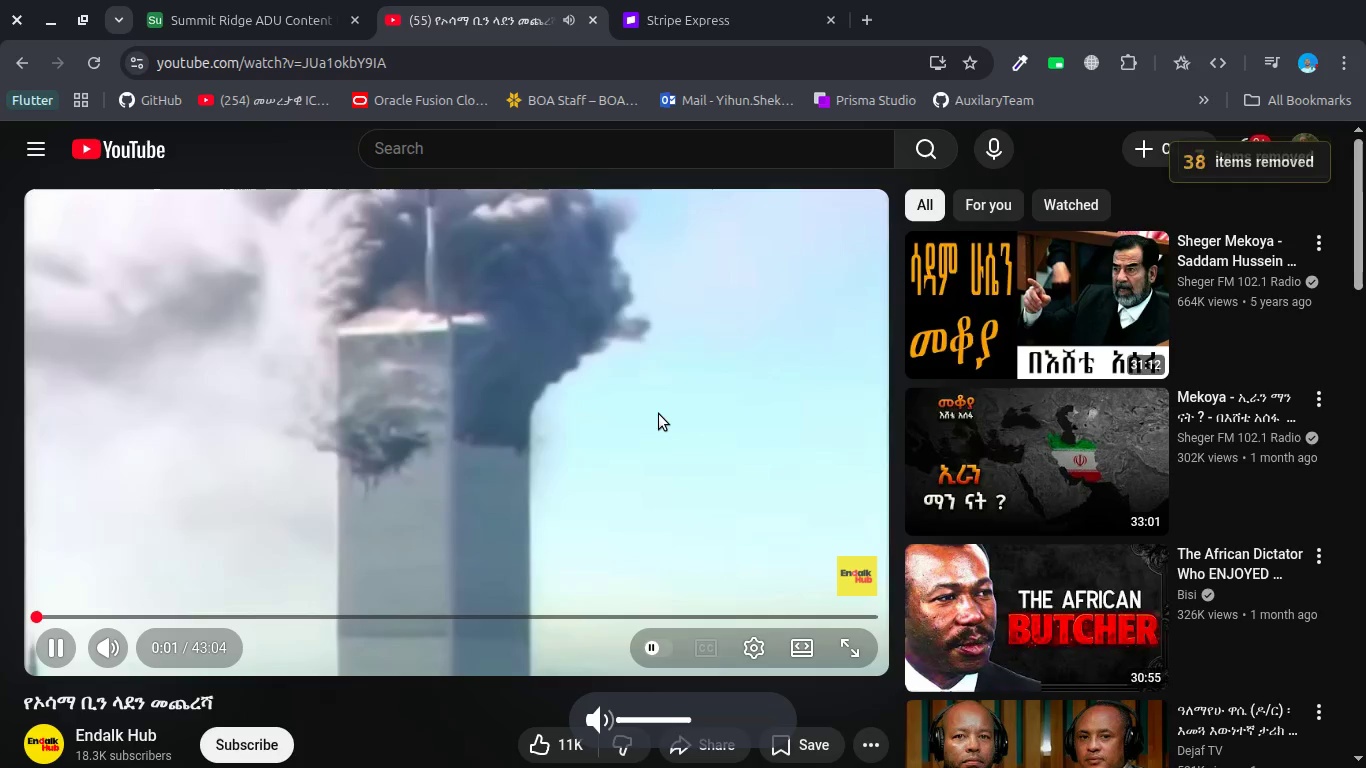 
key(VolumeDown)
 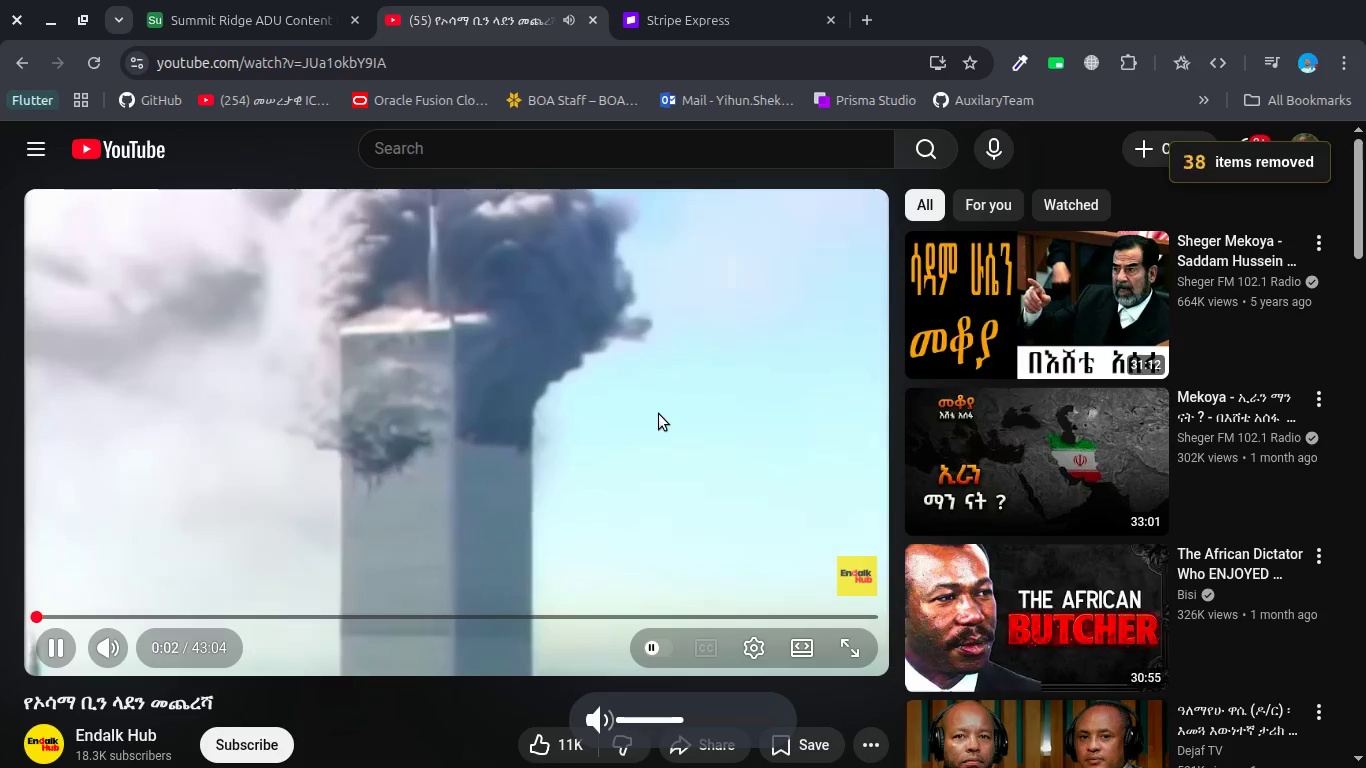 
key(VolumeDown)
 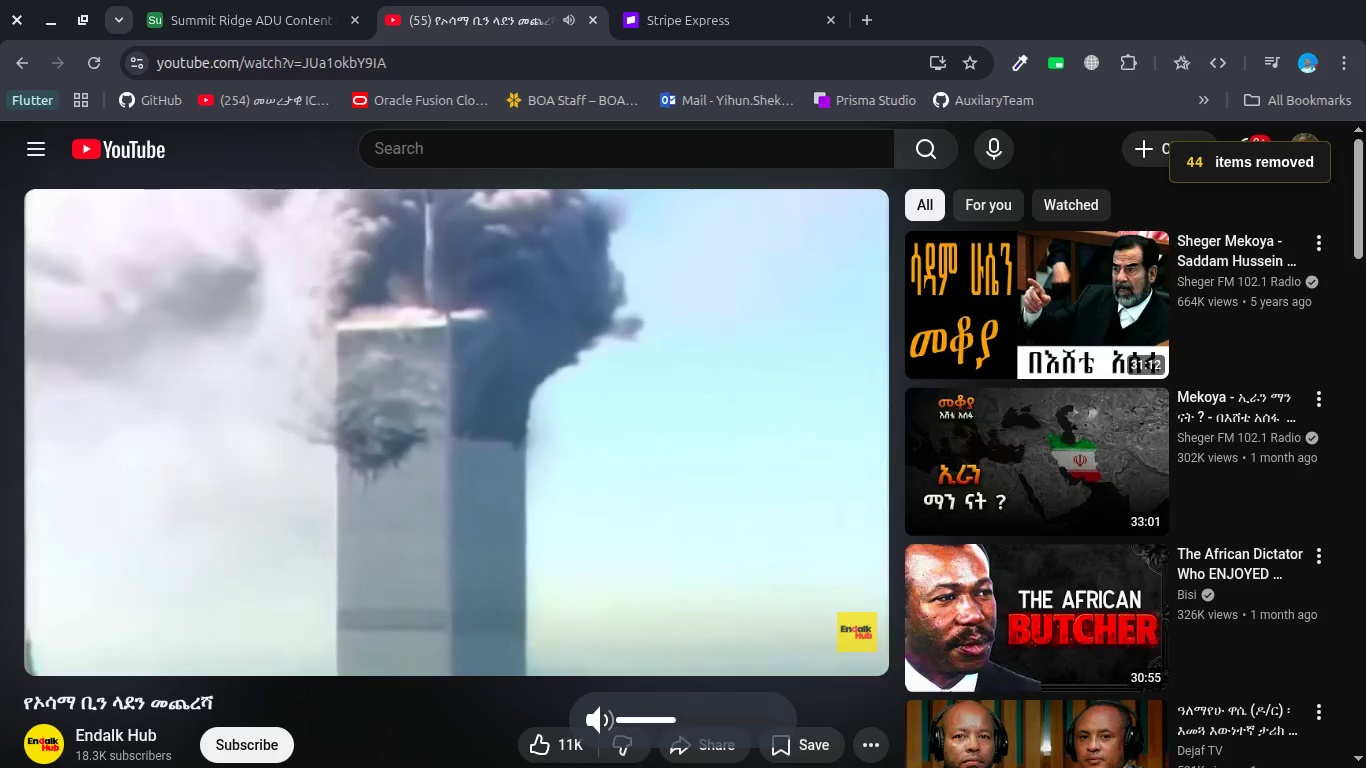 
key(ArrowRight)
 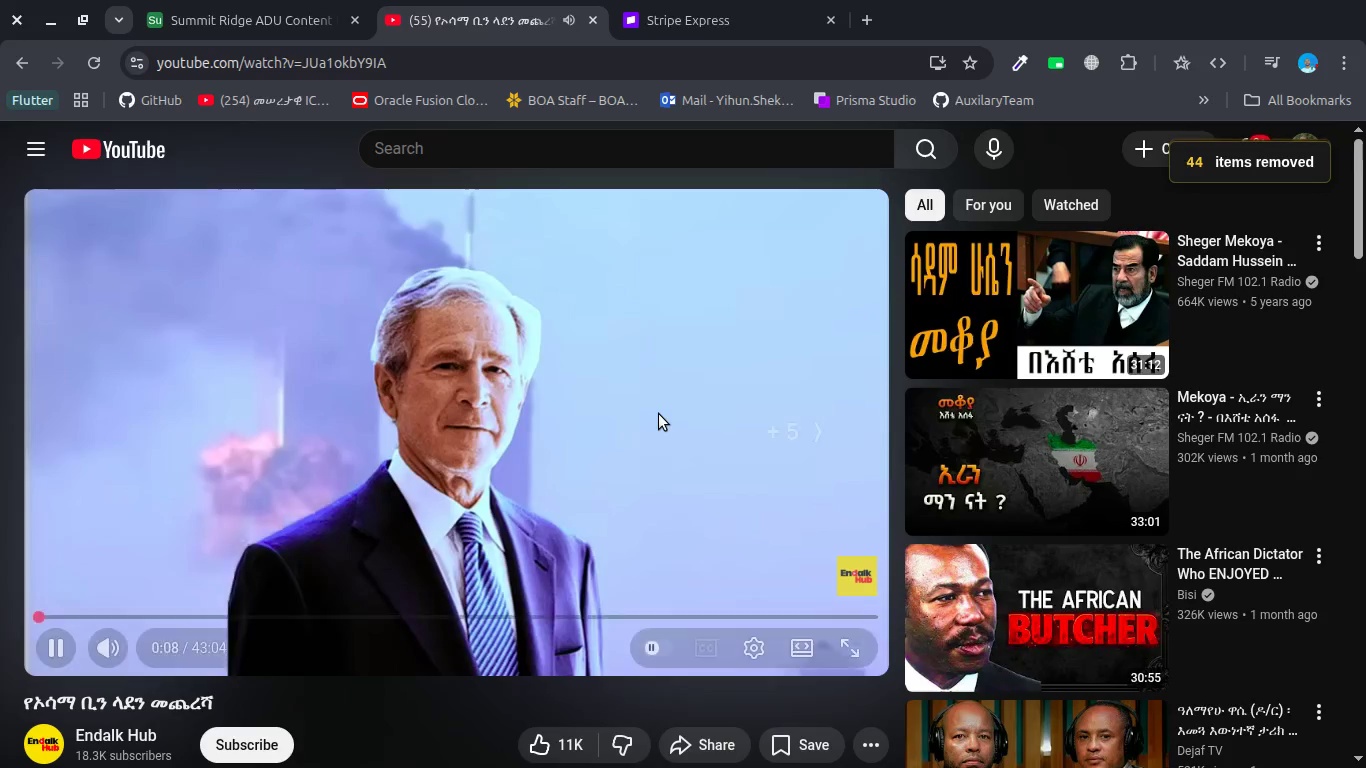 
key(ArrowRight)
 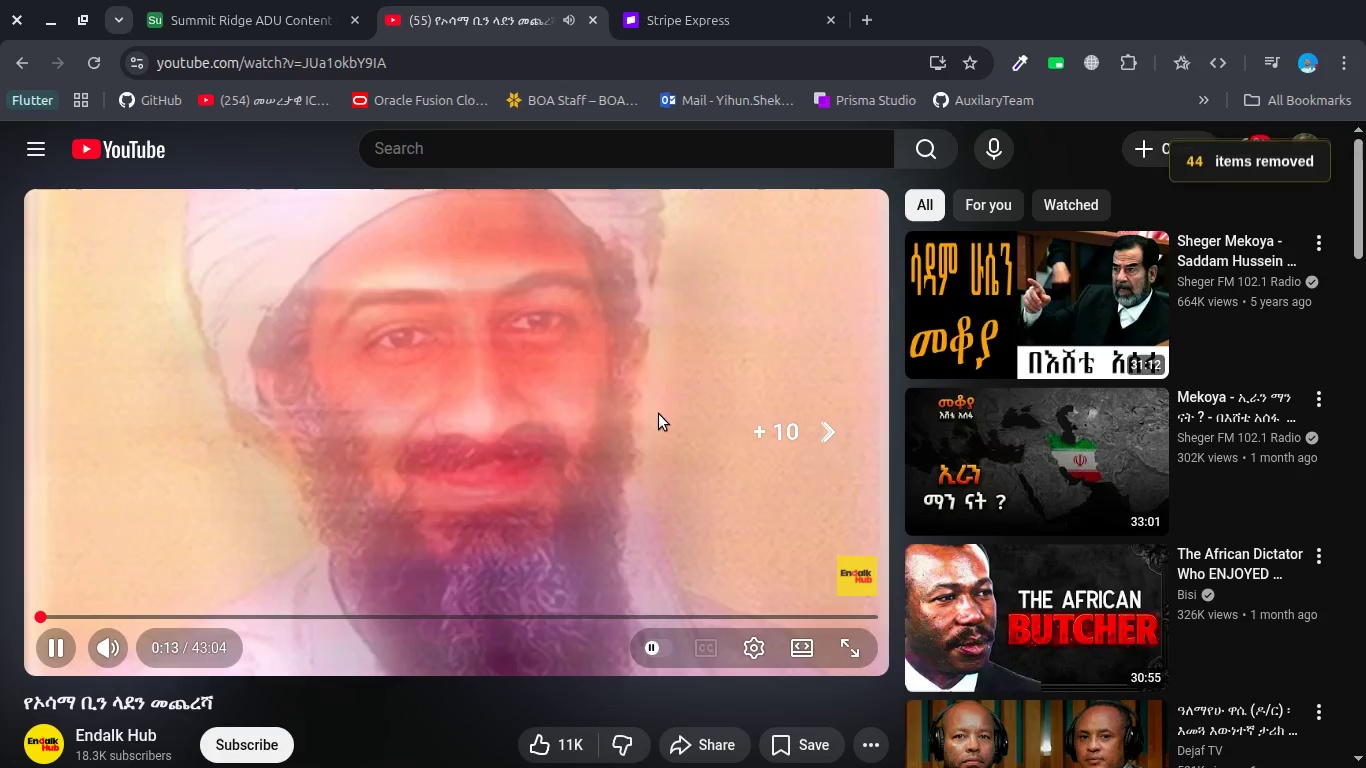 
key(ArrowRight)
 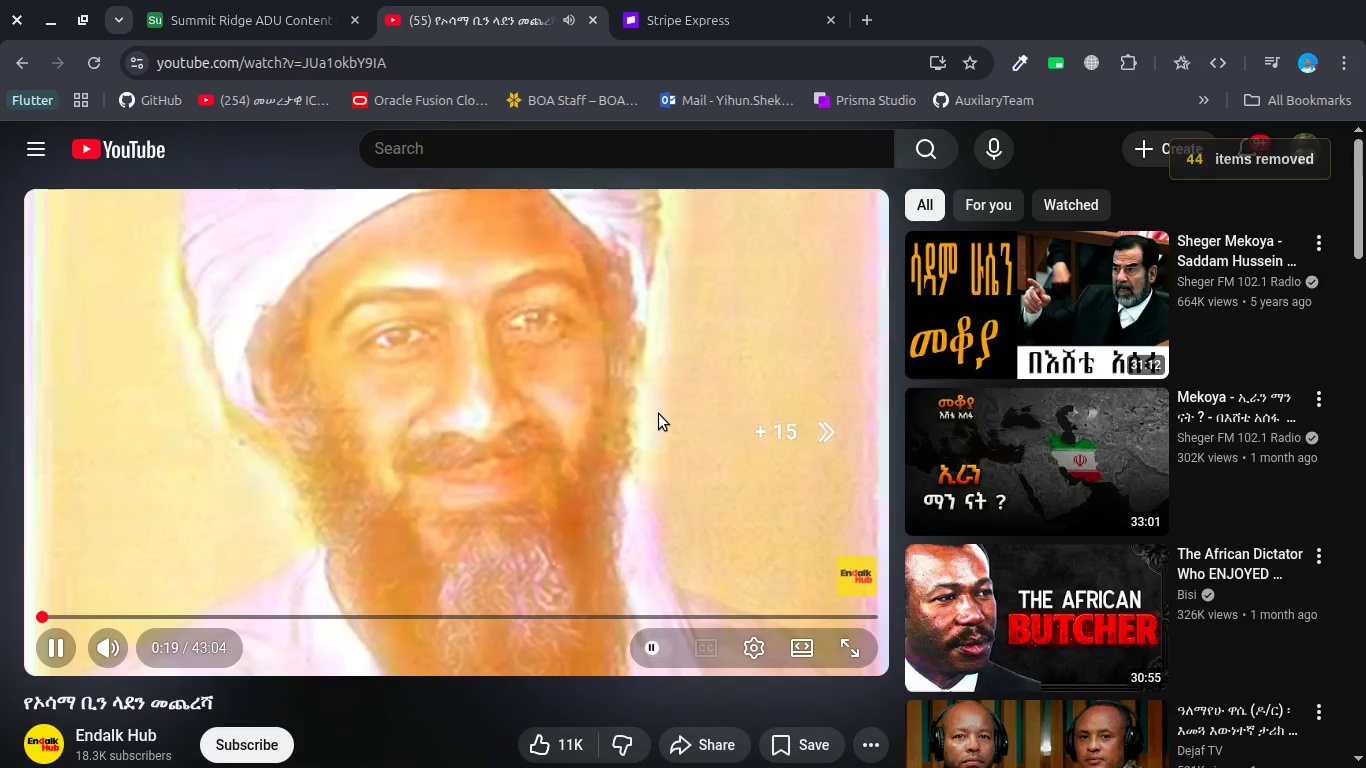 
key(ArrowRight)
 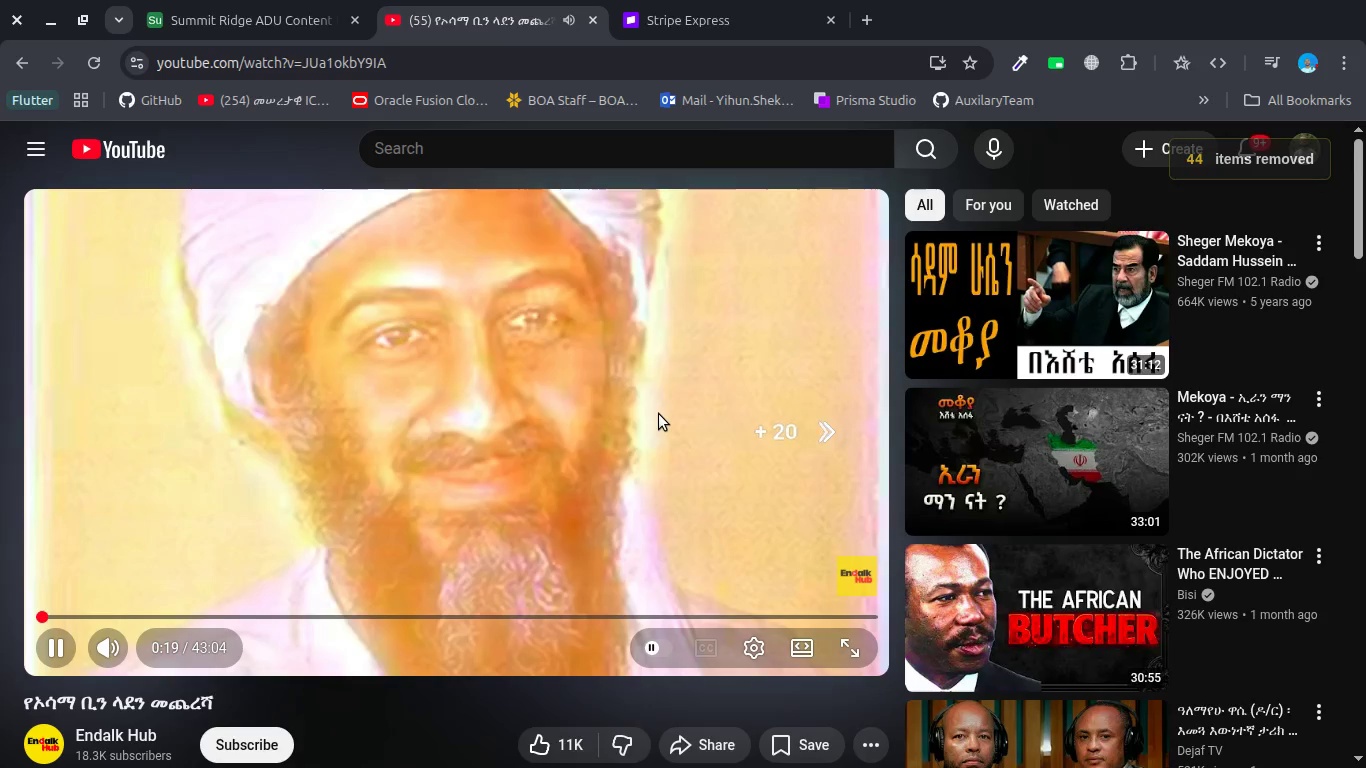 
key(ArrowRight)
 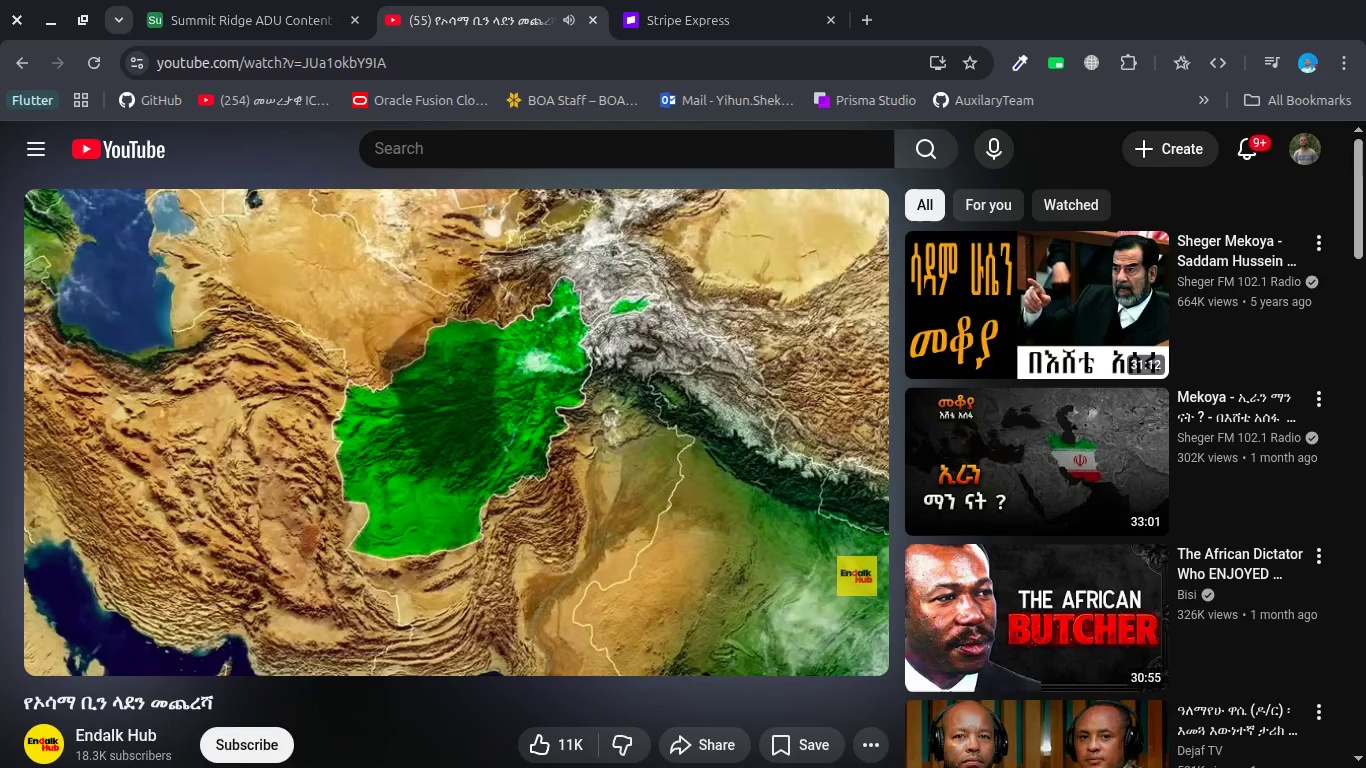 
hold_key(key=ArrowLeft, duration=1.12)
 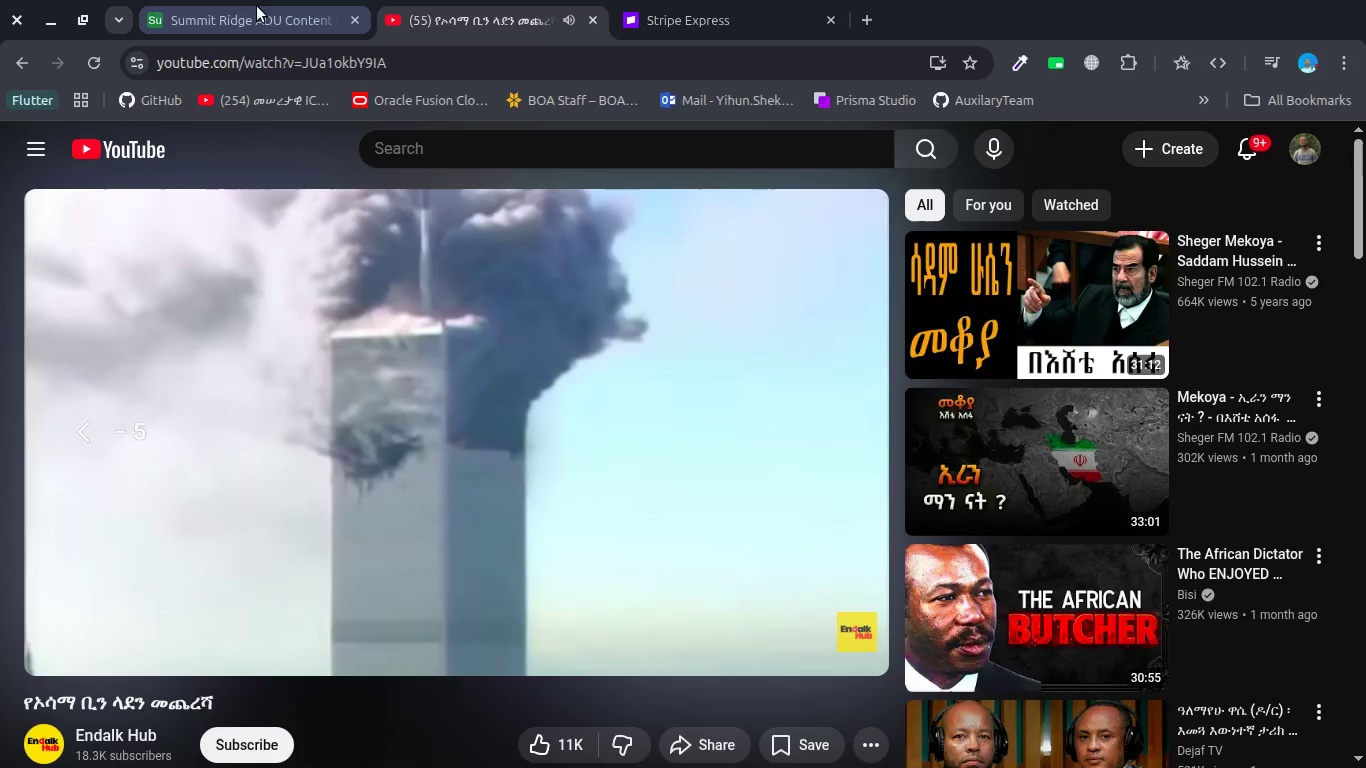 
left_click([245, 16])
 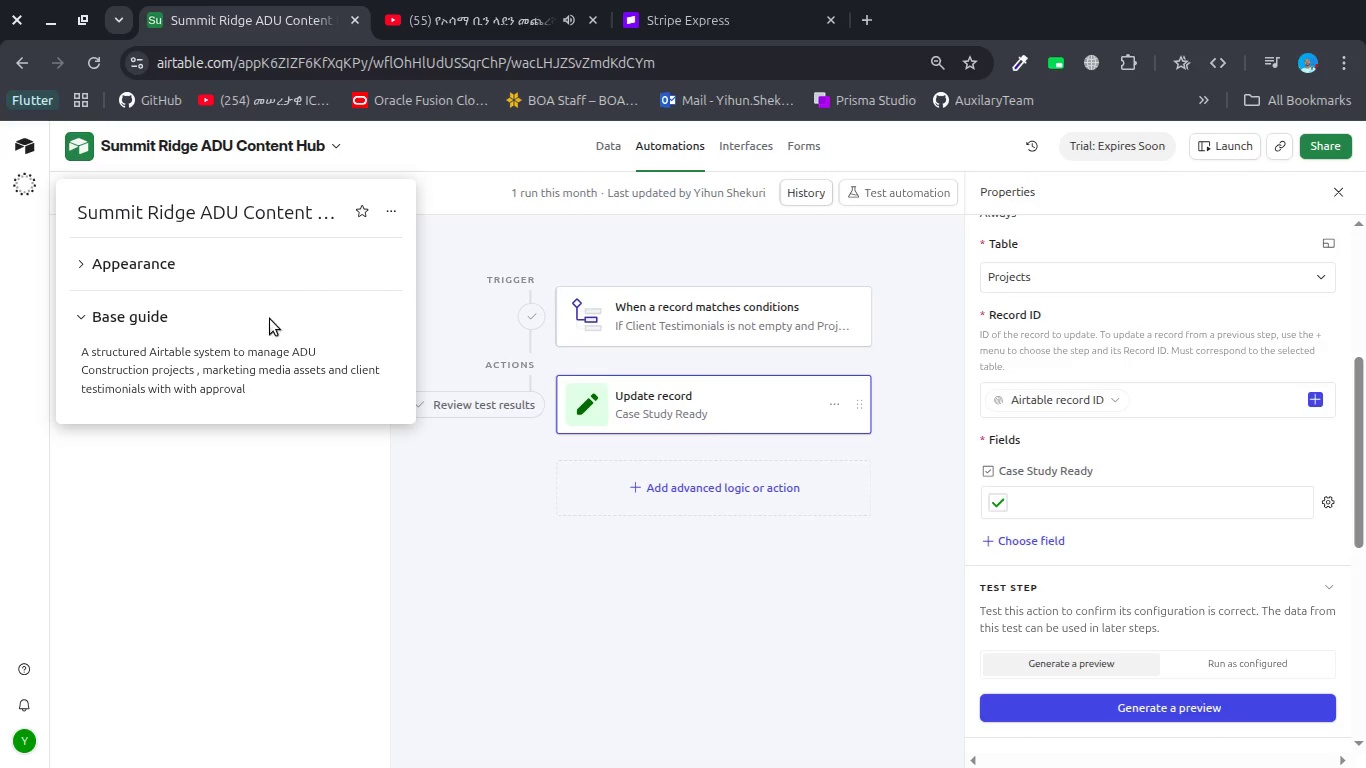 
left_click([256, 365])
 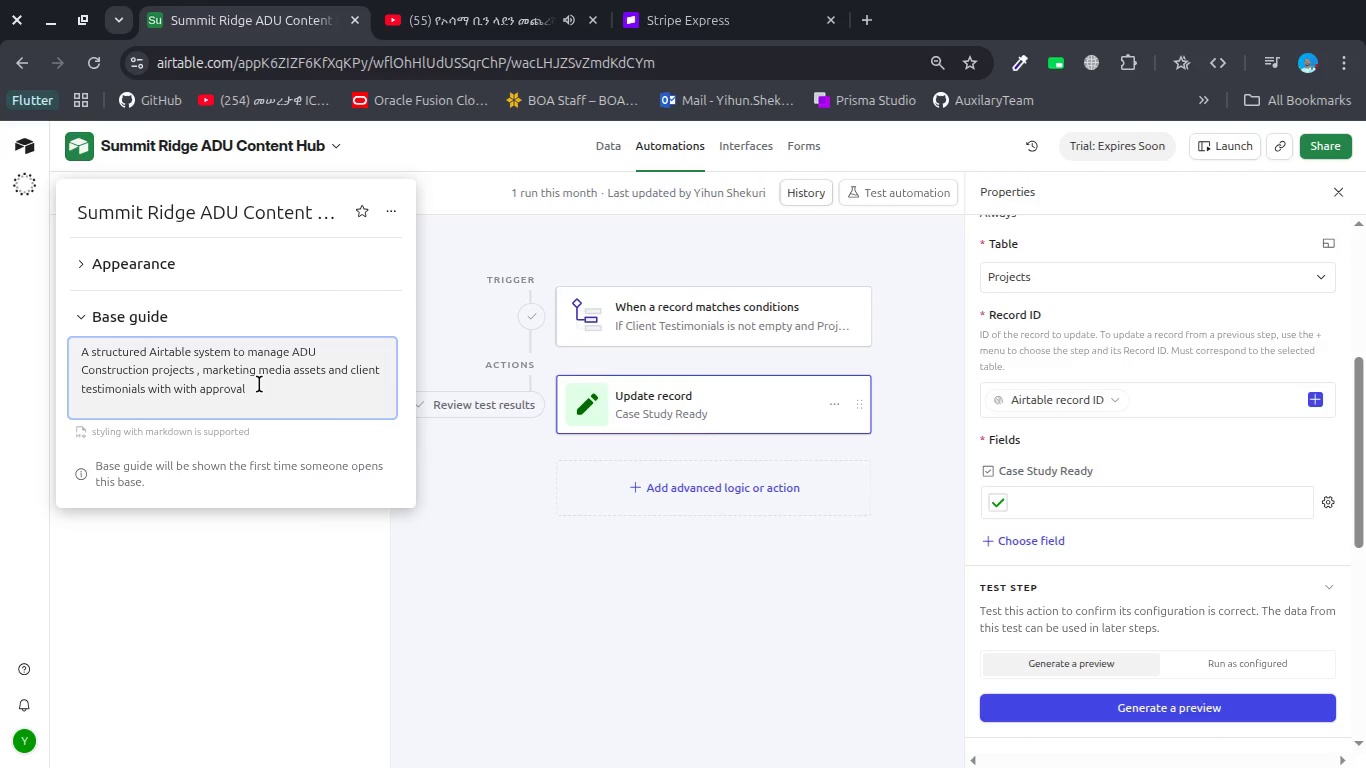 
type( workflows )
 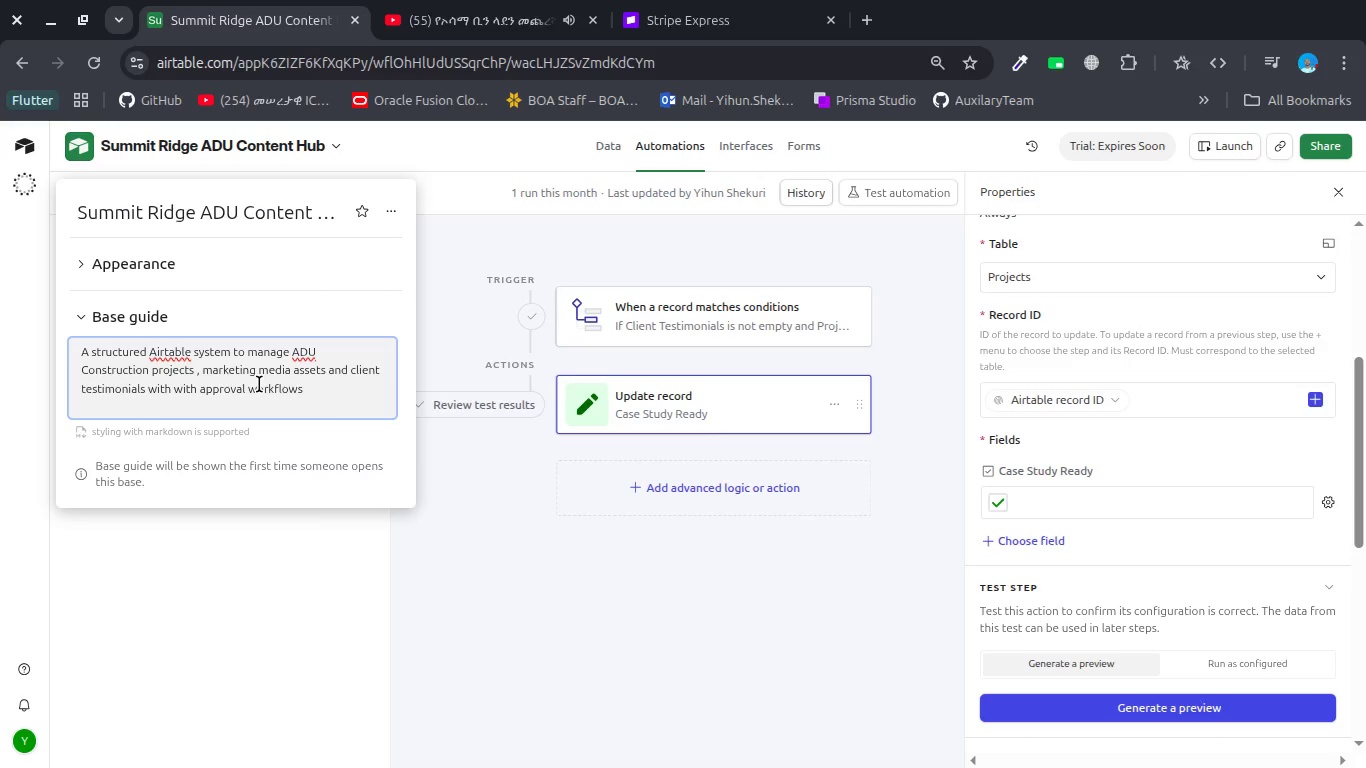 
wait(12.99)
 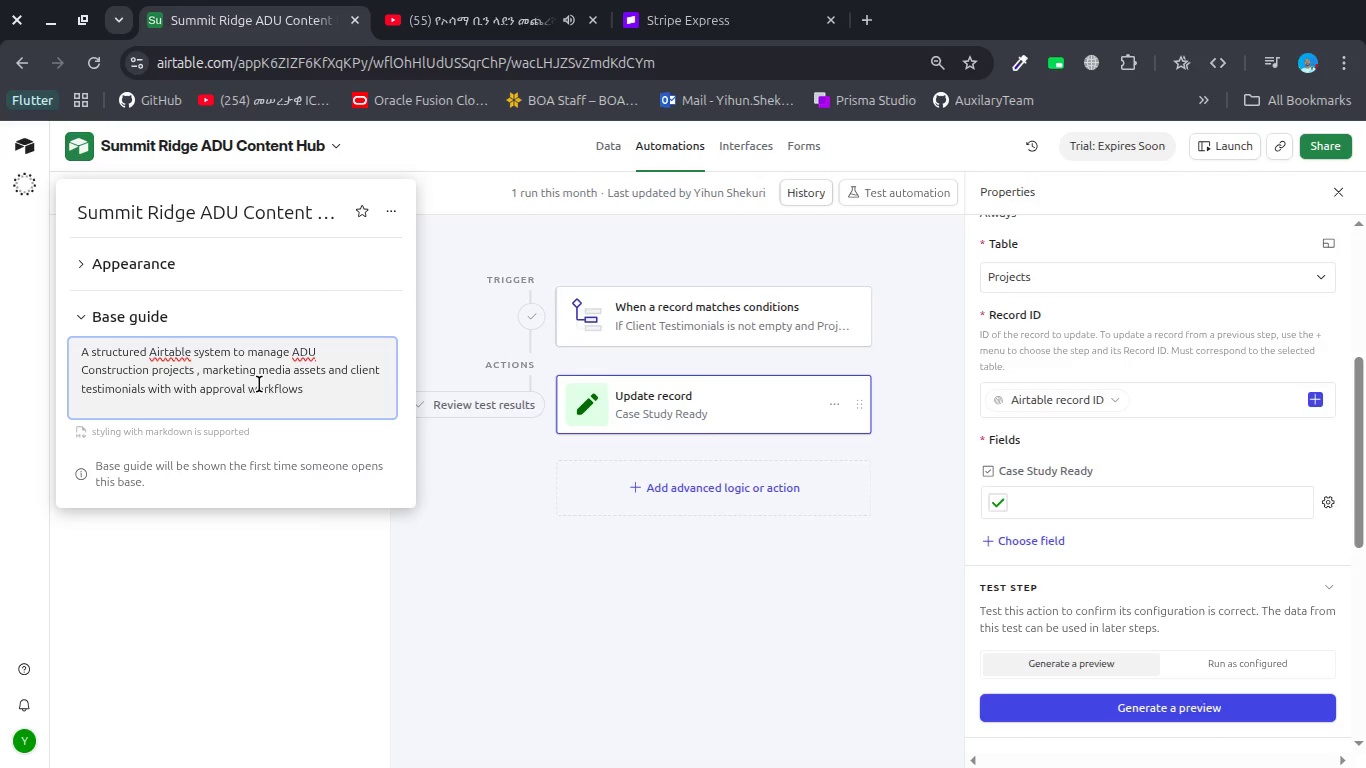 
type(and automated cse study readiness tracking .)
key(Backspace)
key(Backspace)
type(.)
 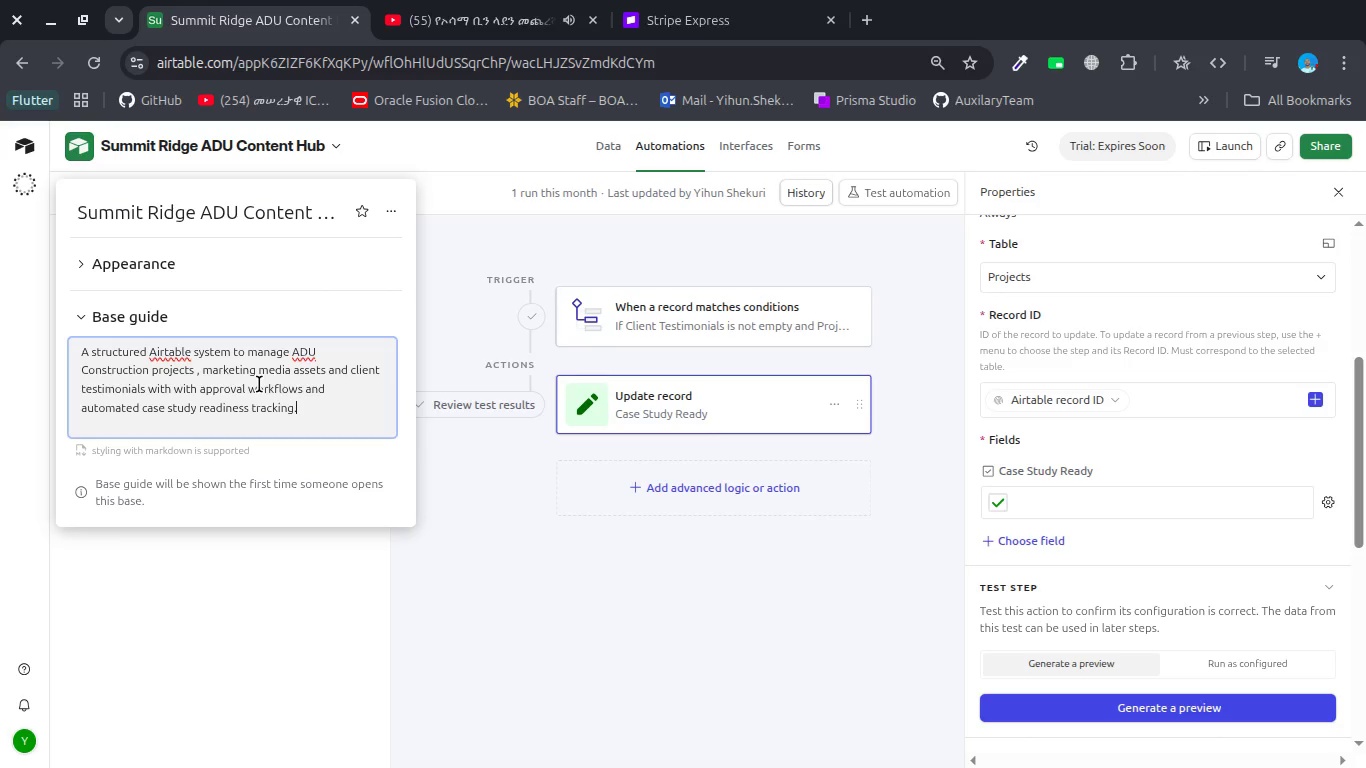 
wait(14.89)
 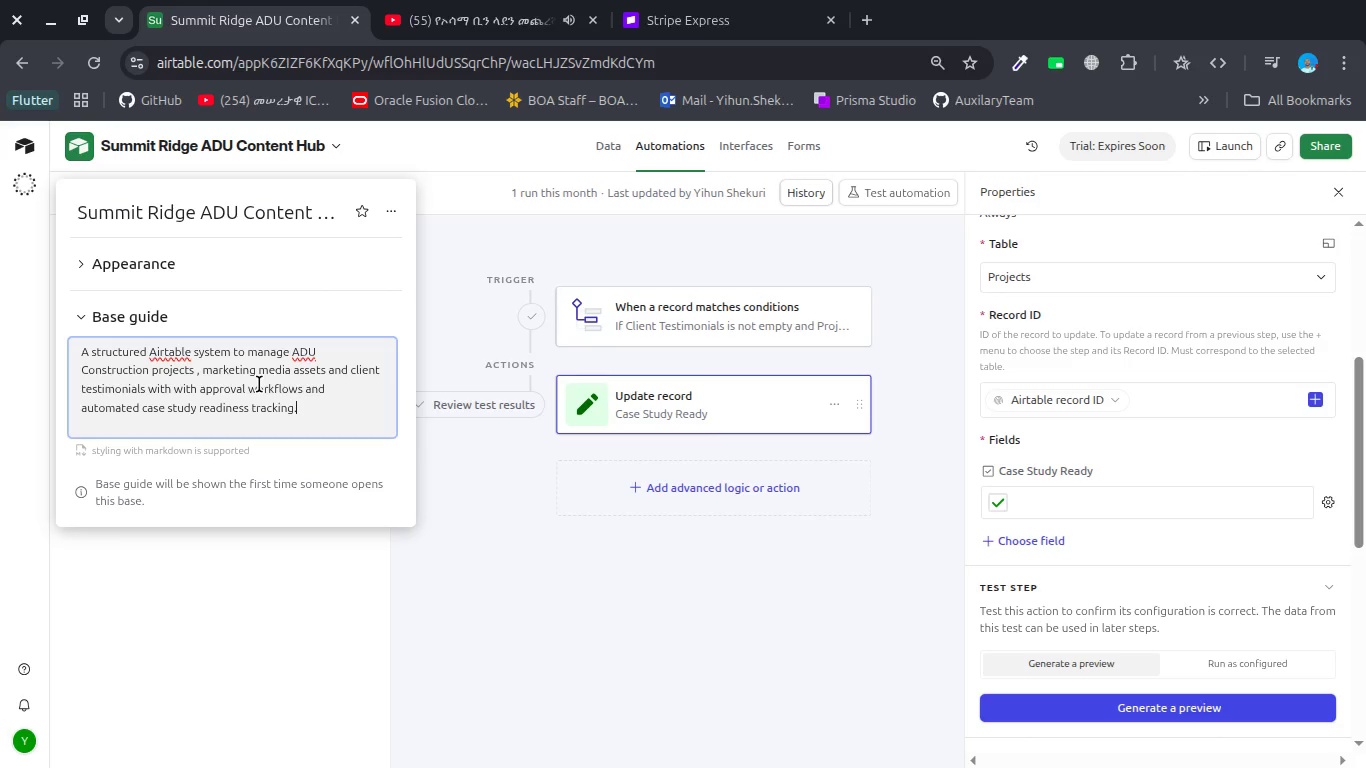 
left_click([295, 295])
 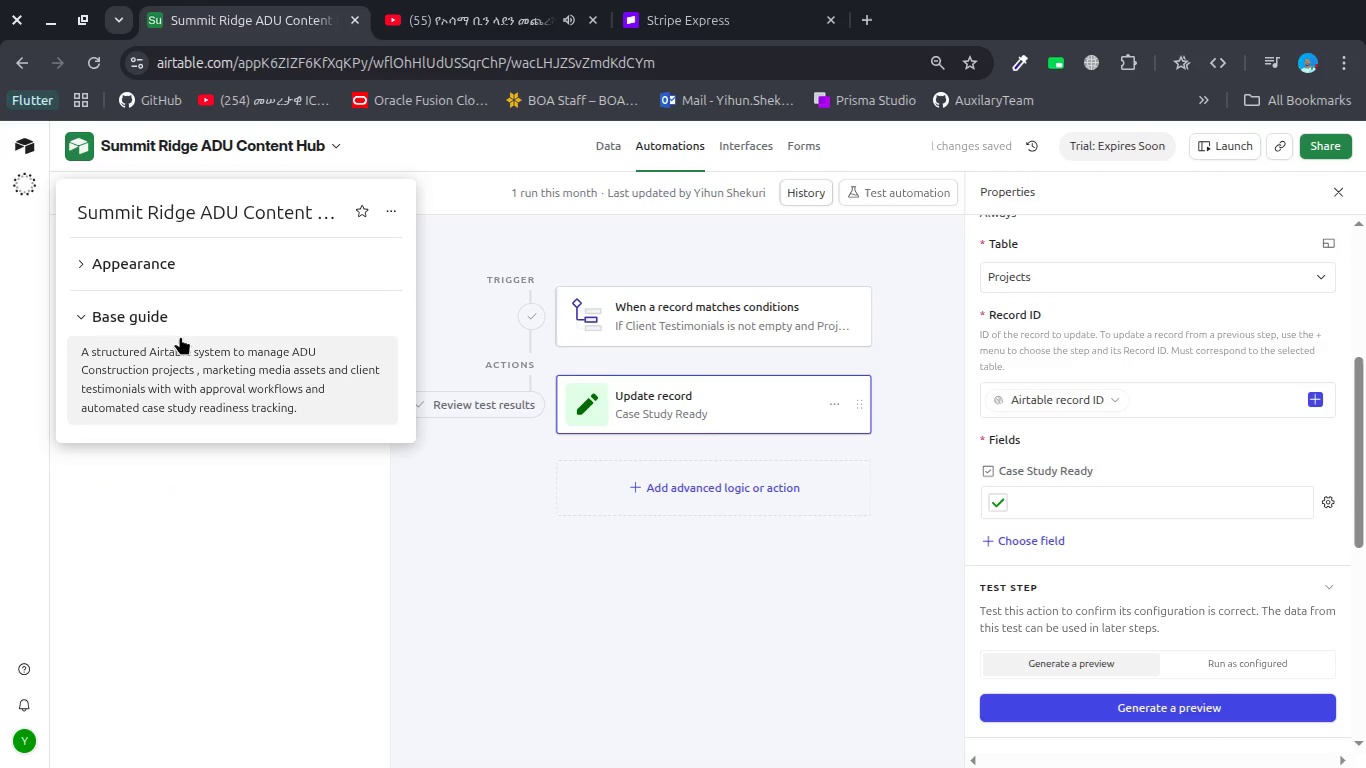 
left_click([167, 319])
 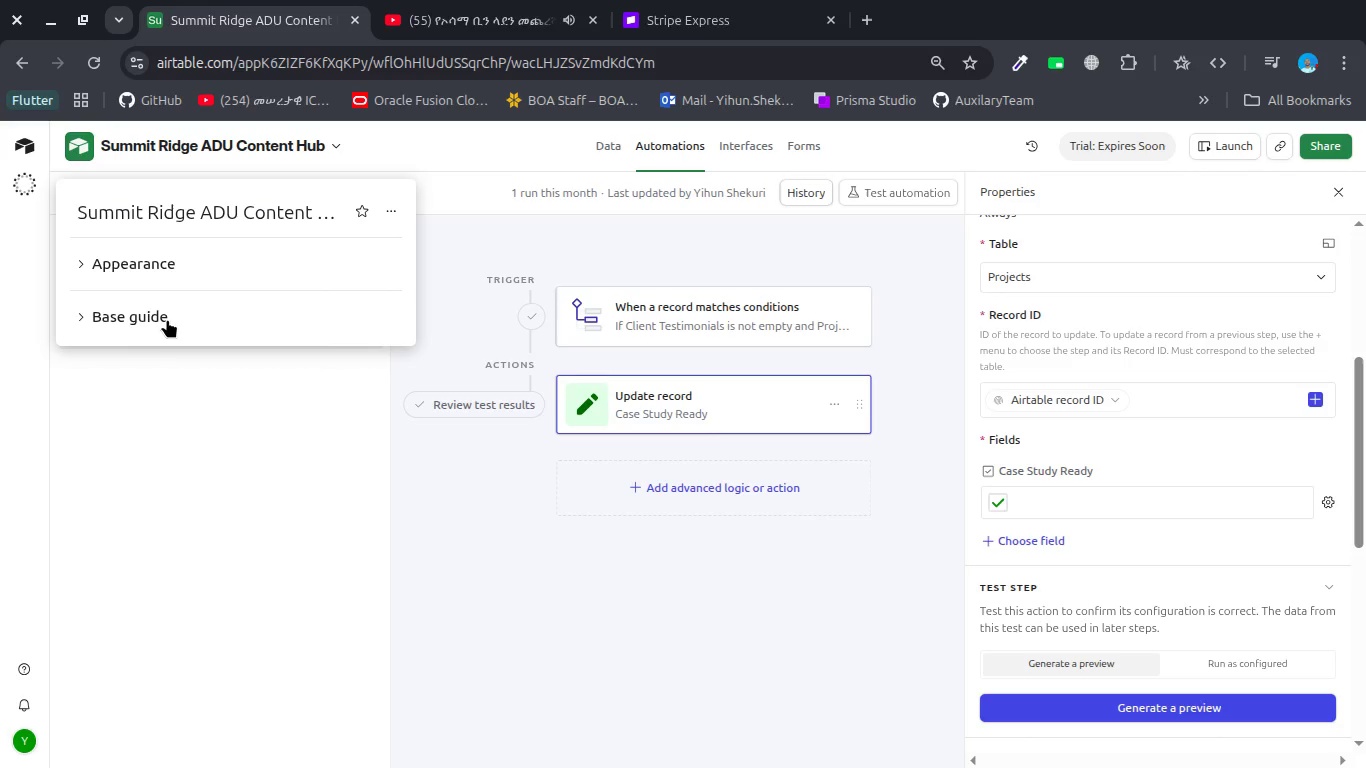 
wait(13.49)
 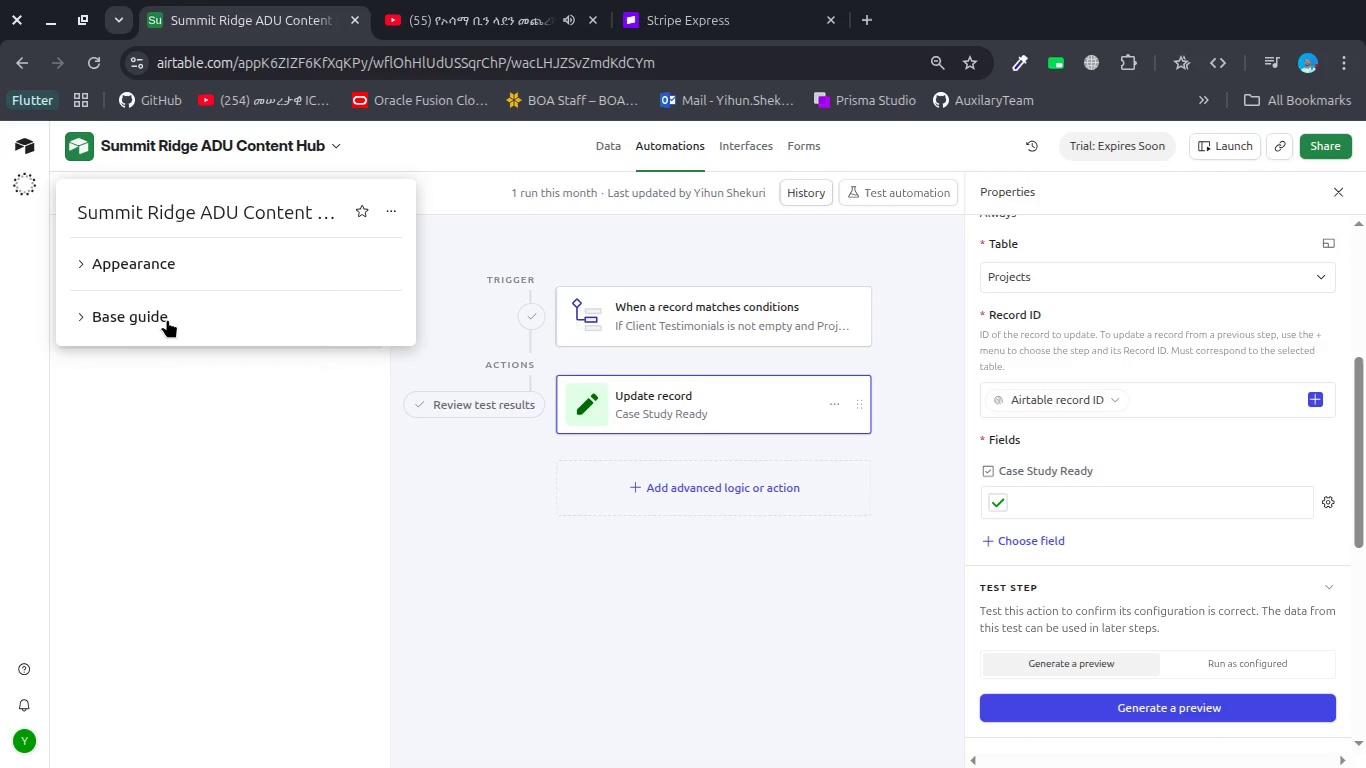 
left_click([248, 401])
 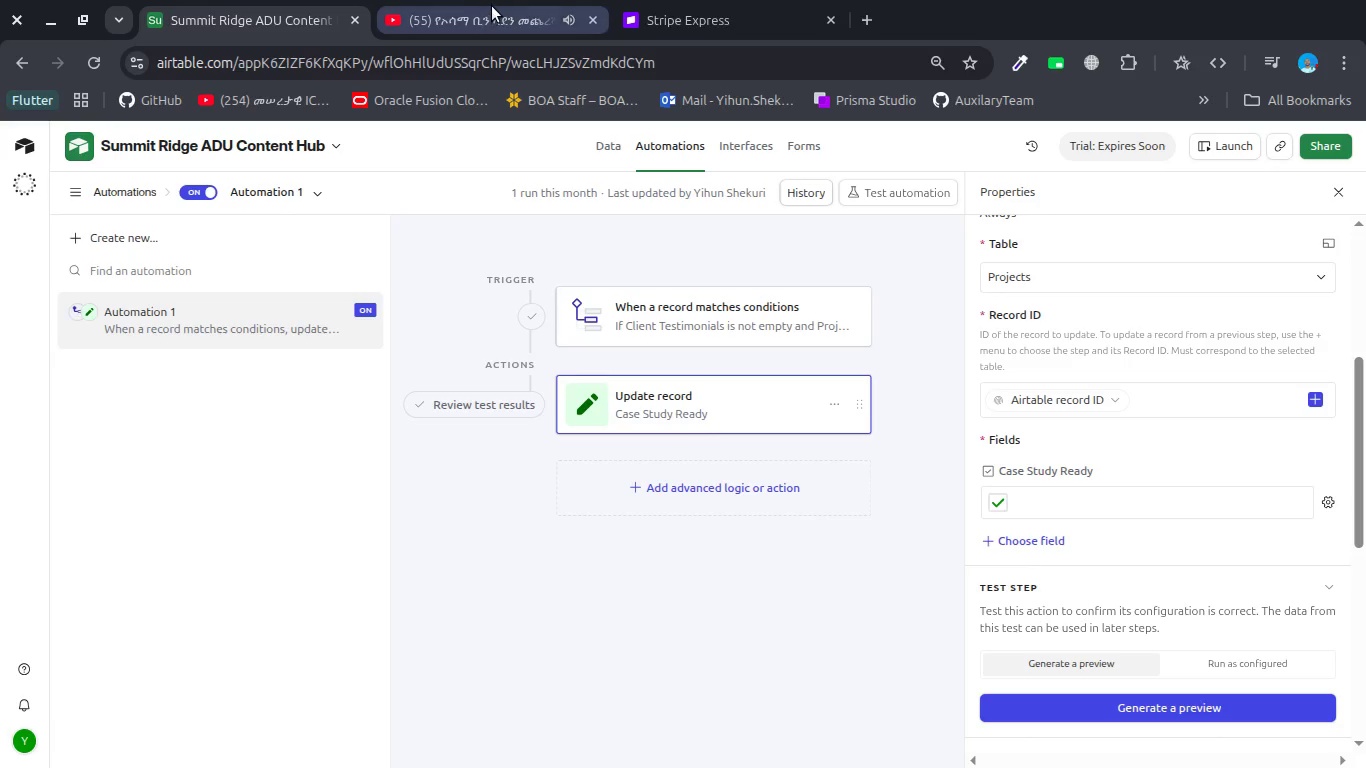 
left_click([492, 6])
 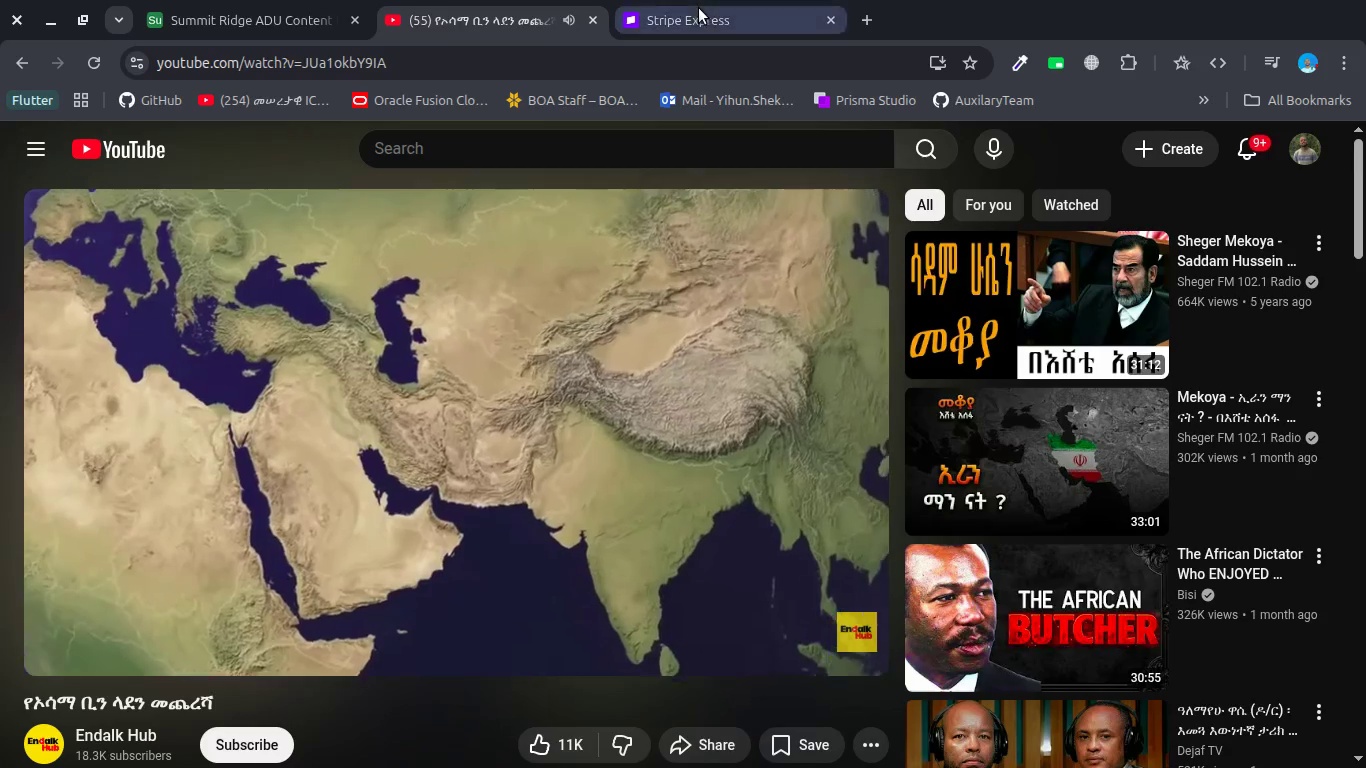 
left_click([690, 8])
 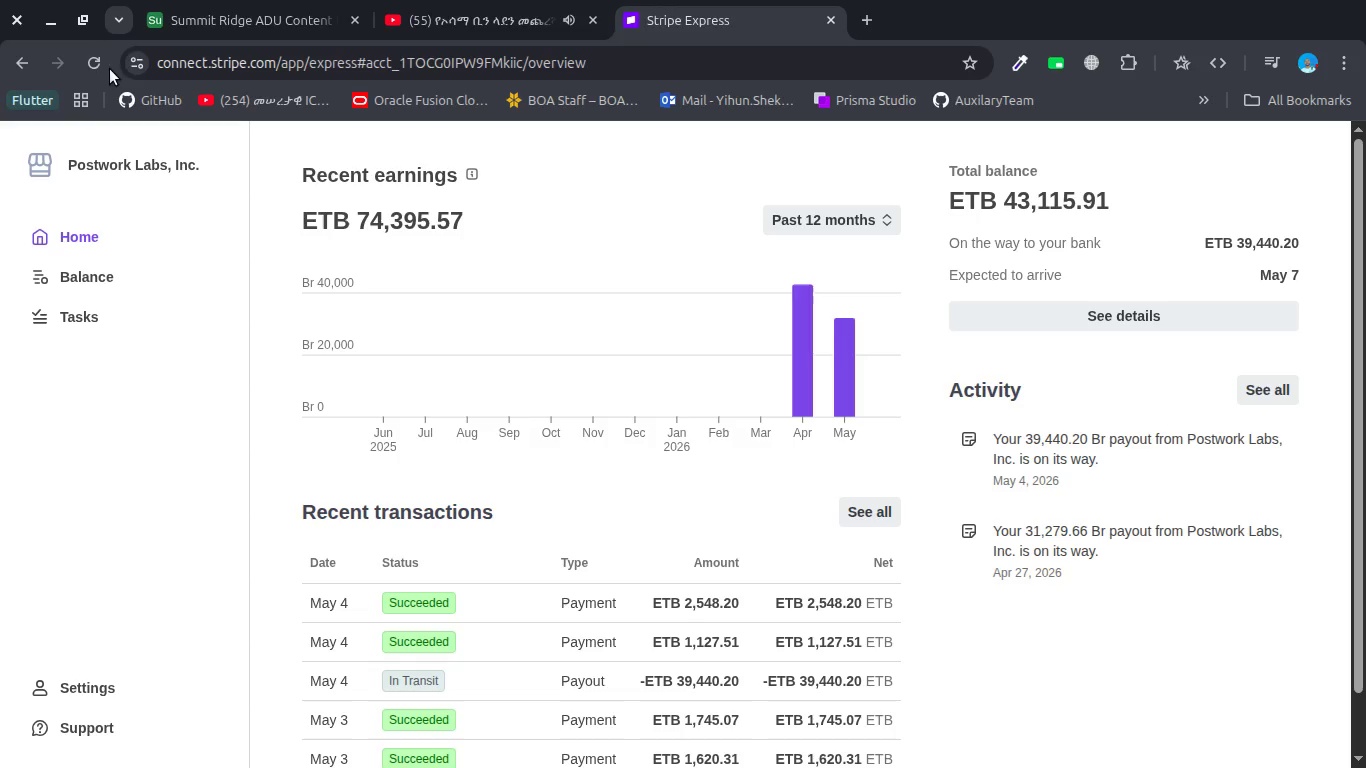 
left_click([93, 68])
 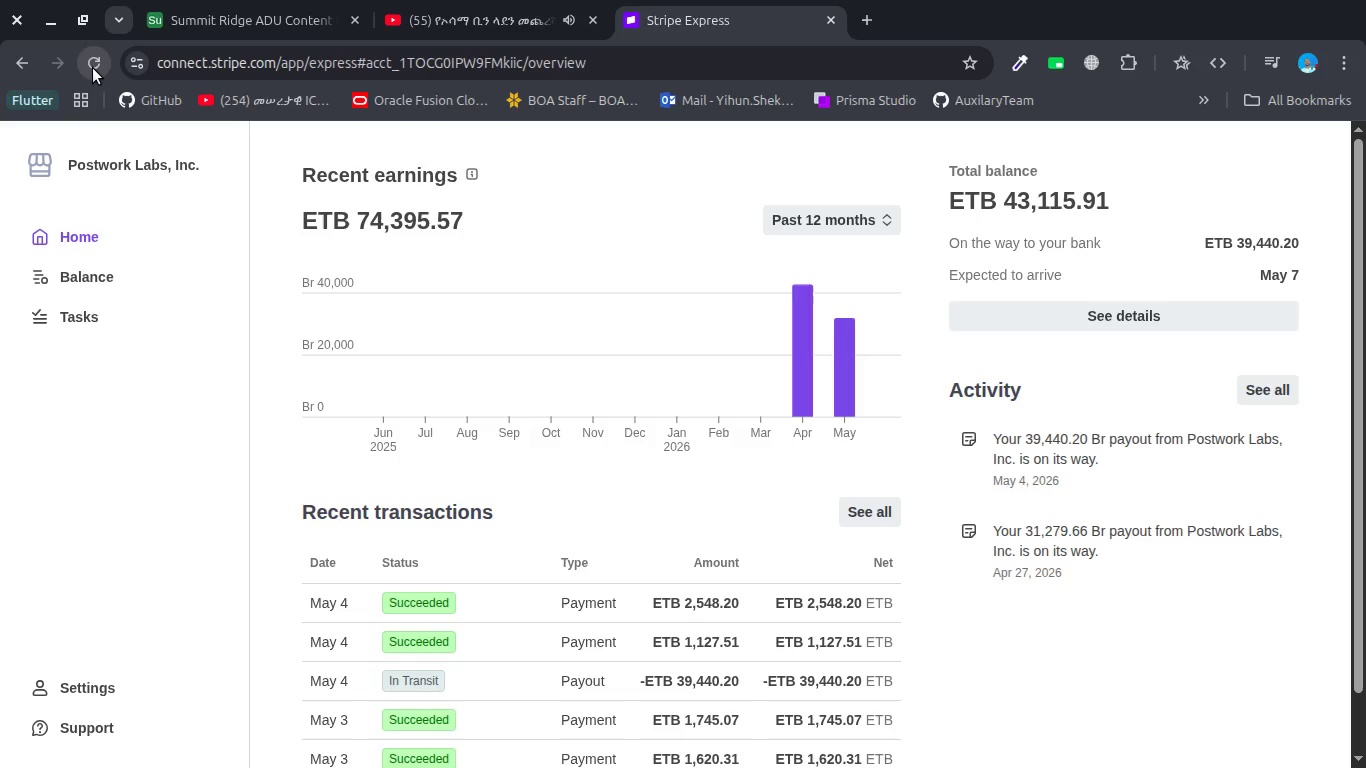 
wait(34.79)
 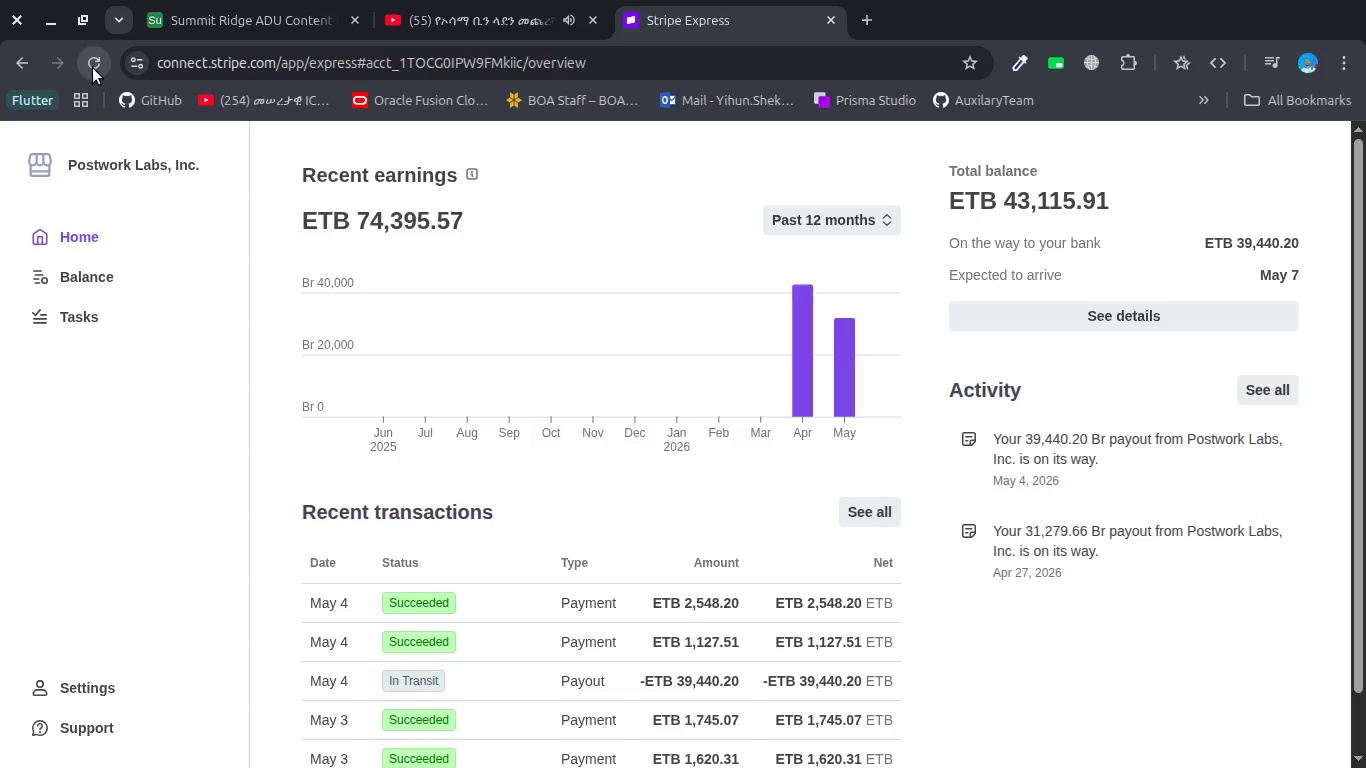 
left_click([468, 0])
 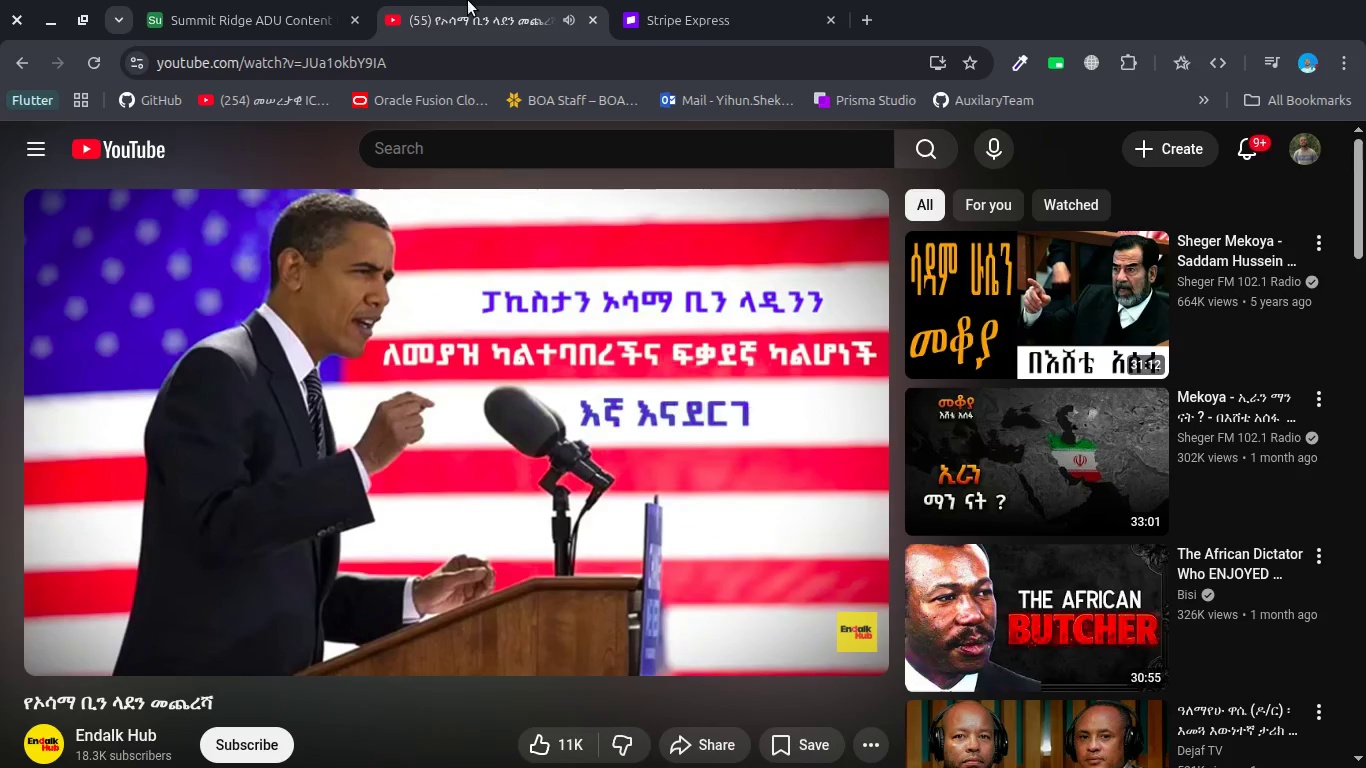 
key(ArrowLeft)
 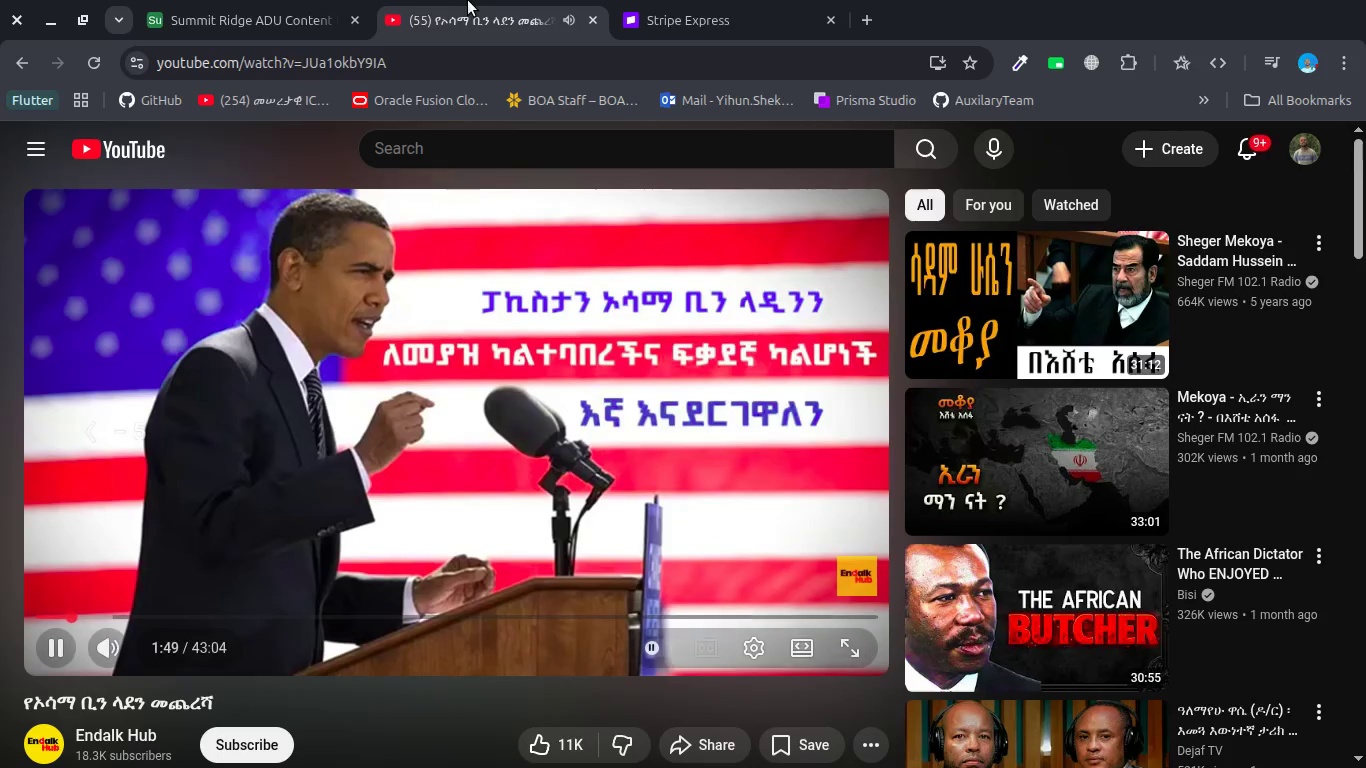 
key(ArrowLeft)
 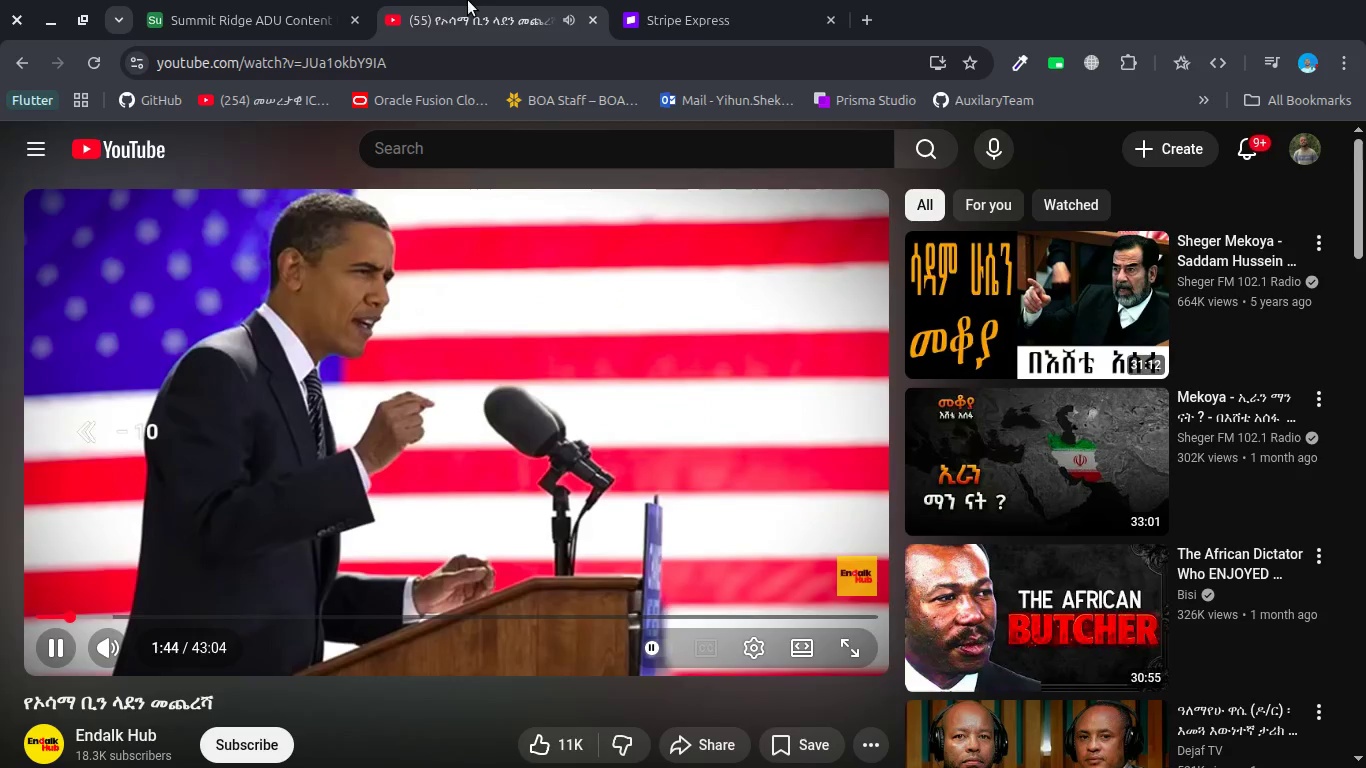 
key(ArrowLeft)
 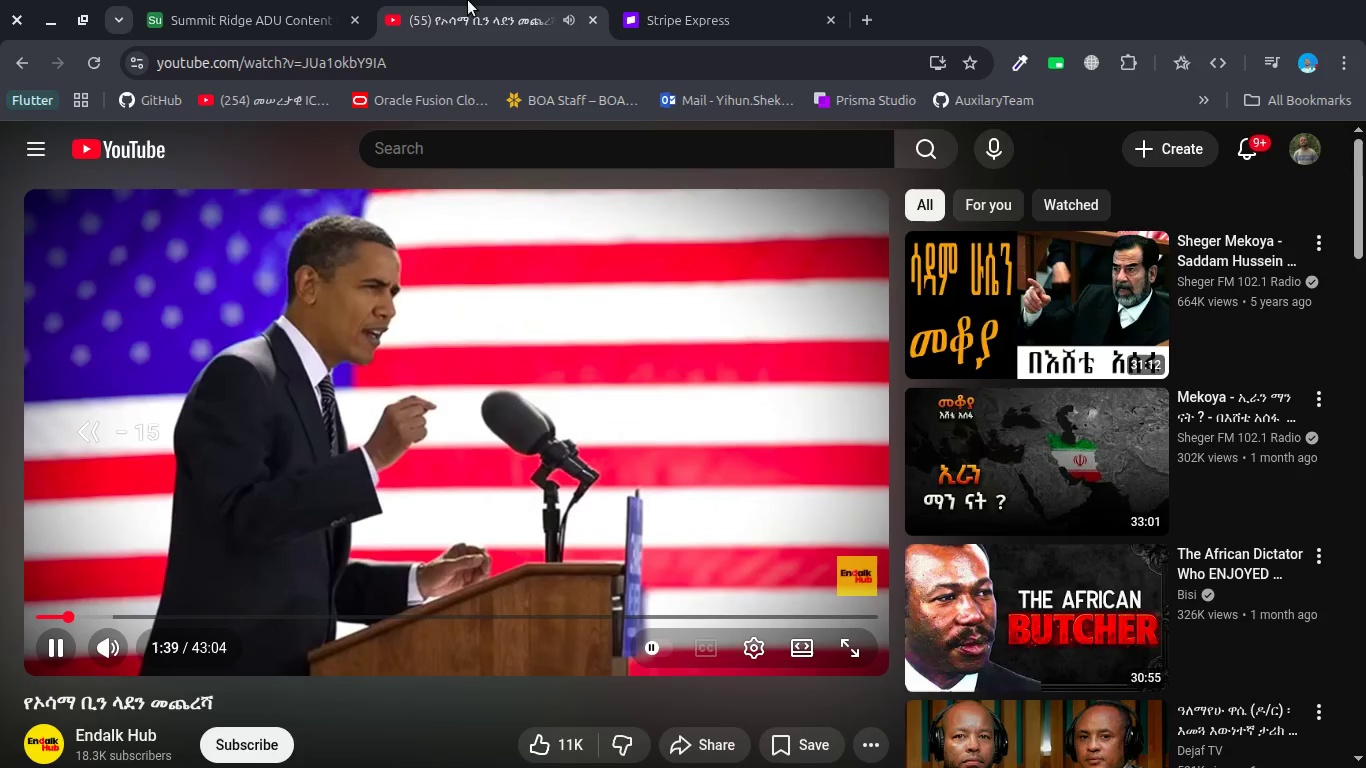 
key(ArrowLeft)
 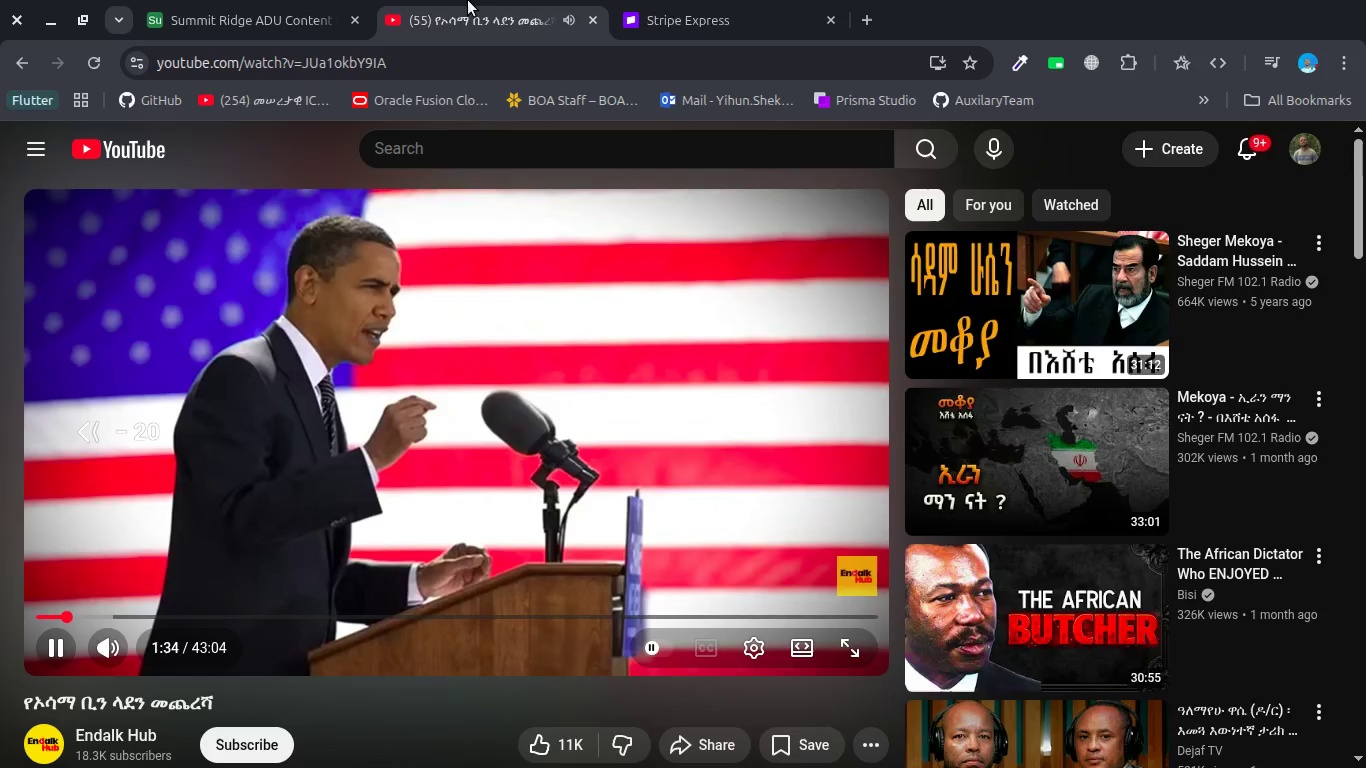 
key(ArrowLeft)
 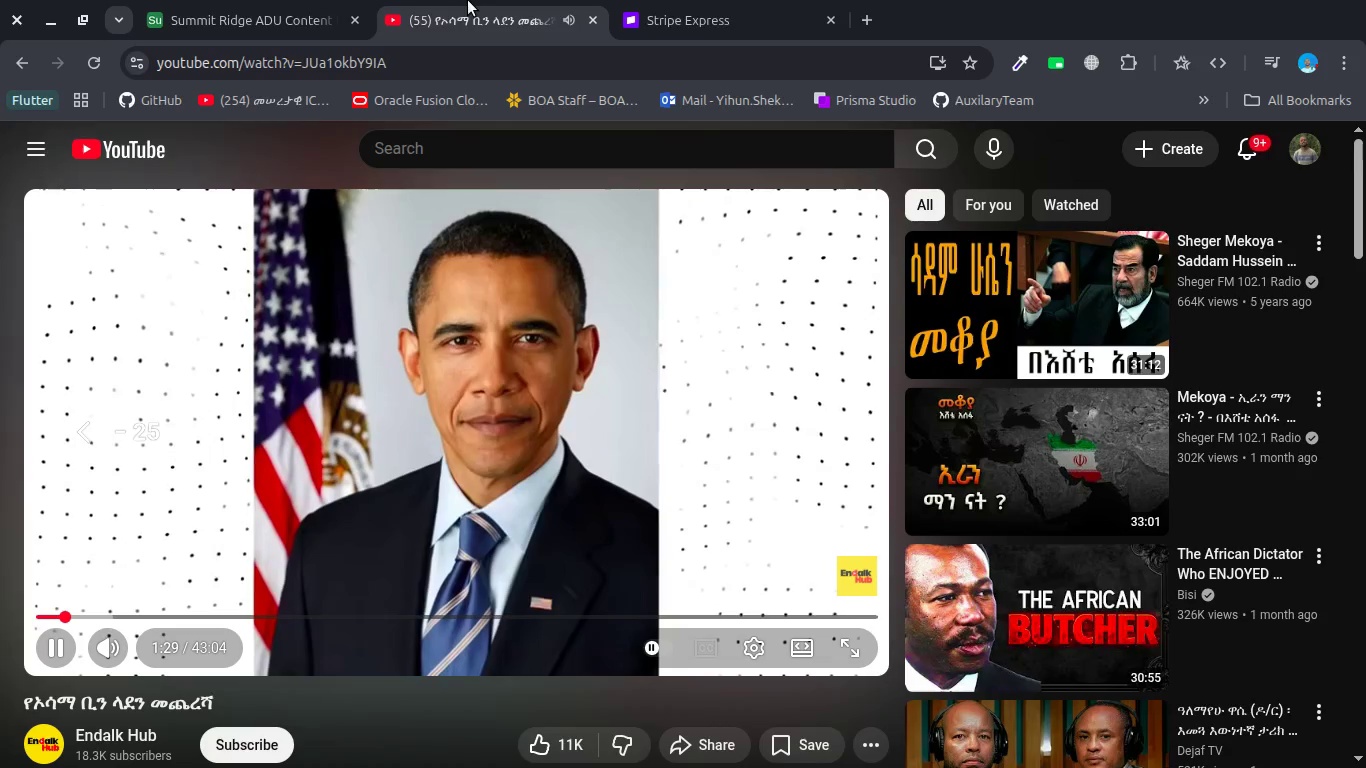 
key(ArrowLeft)
 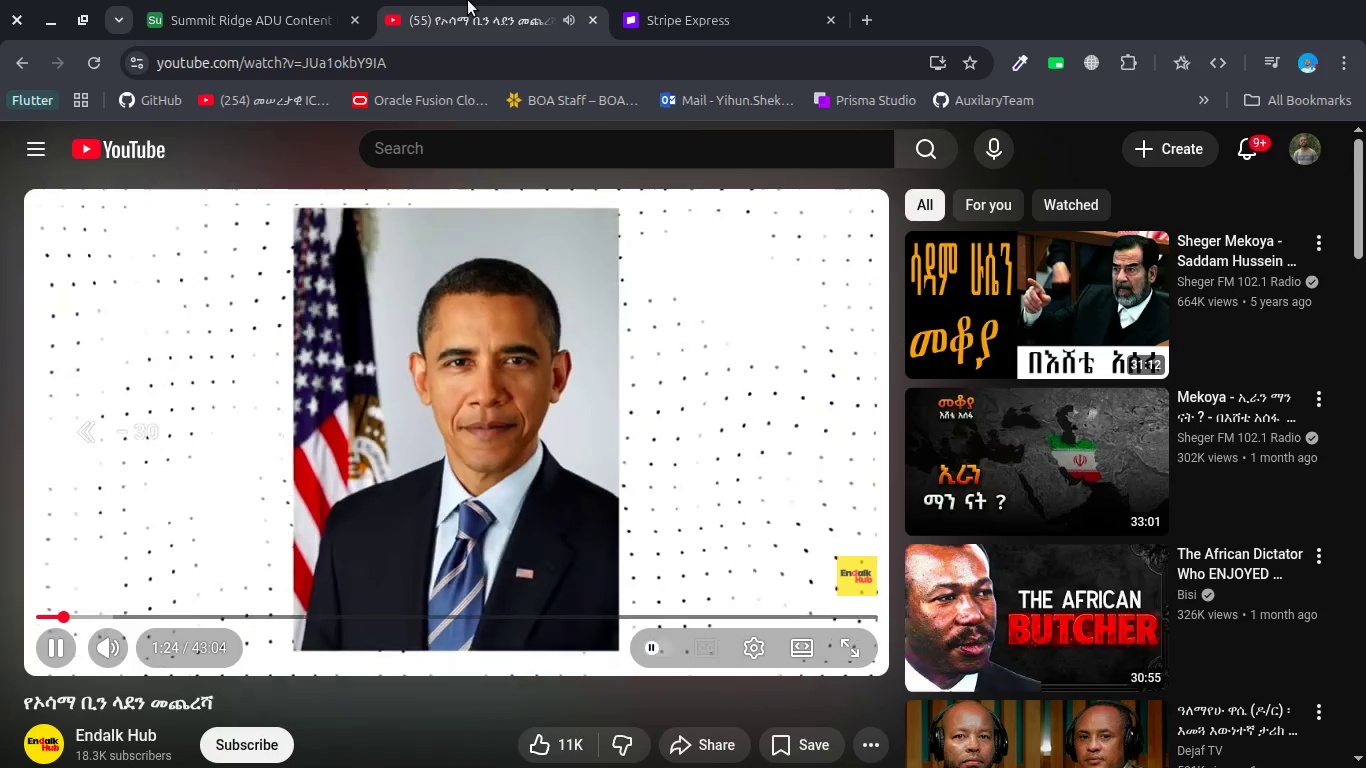 
key(ArrowLeft)
 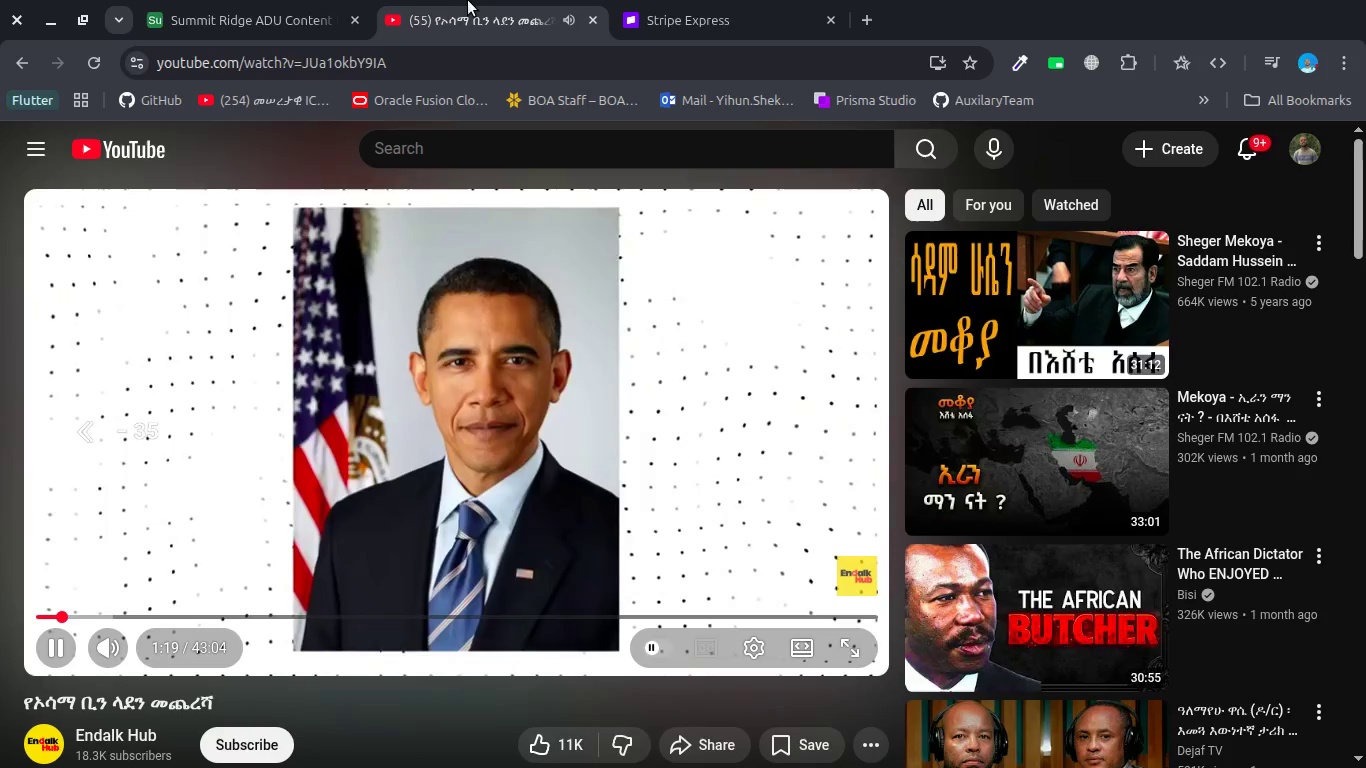 
key(ArrowLeft)
 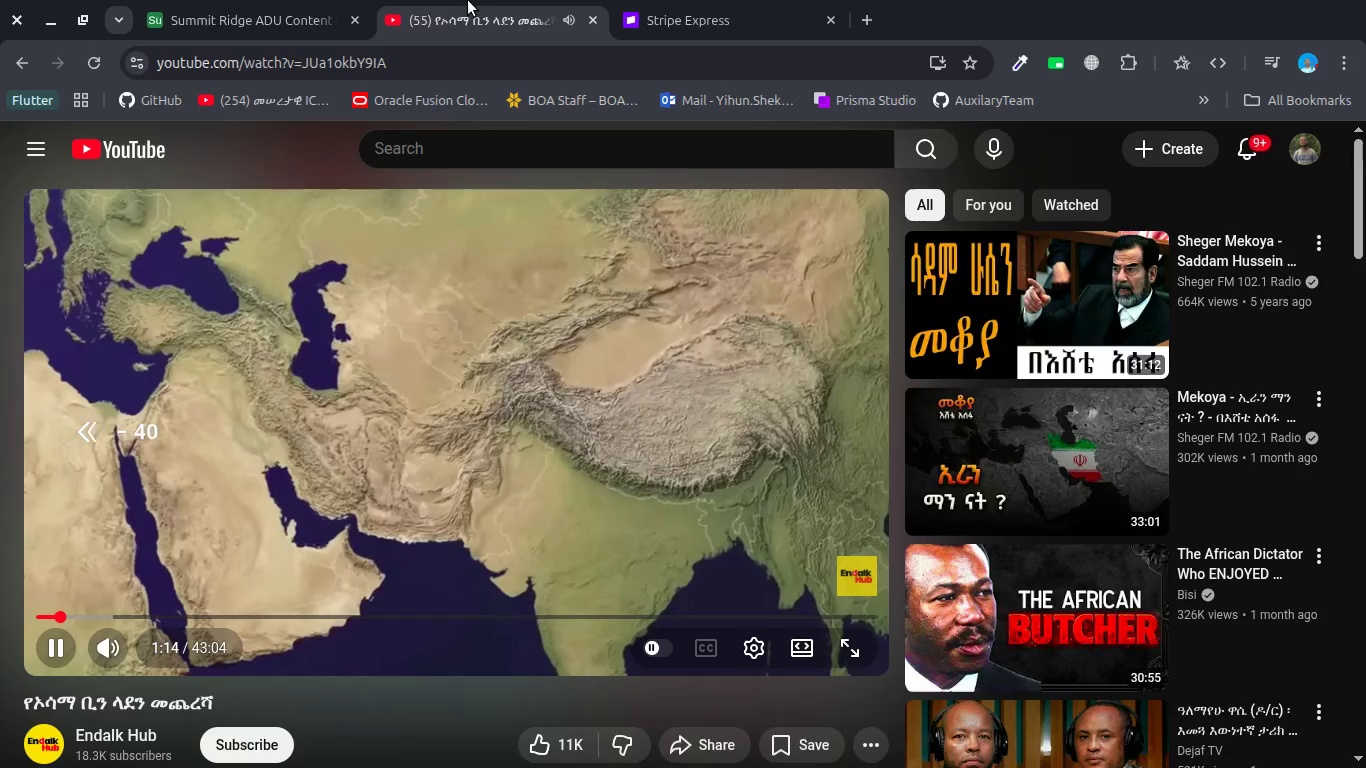 
key(ArrowLeft)
 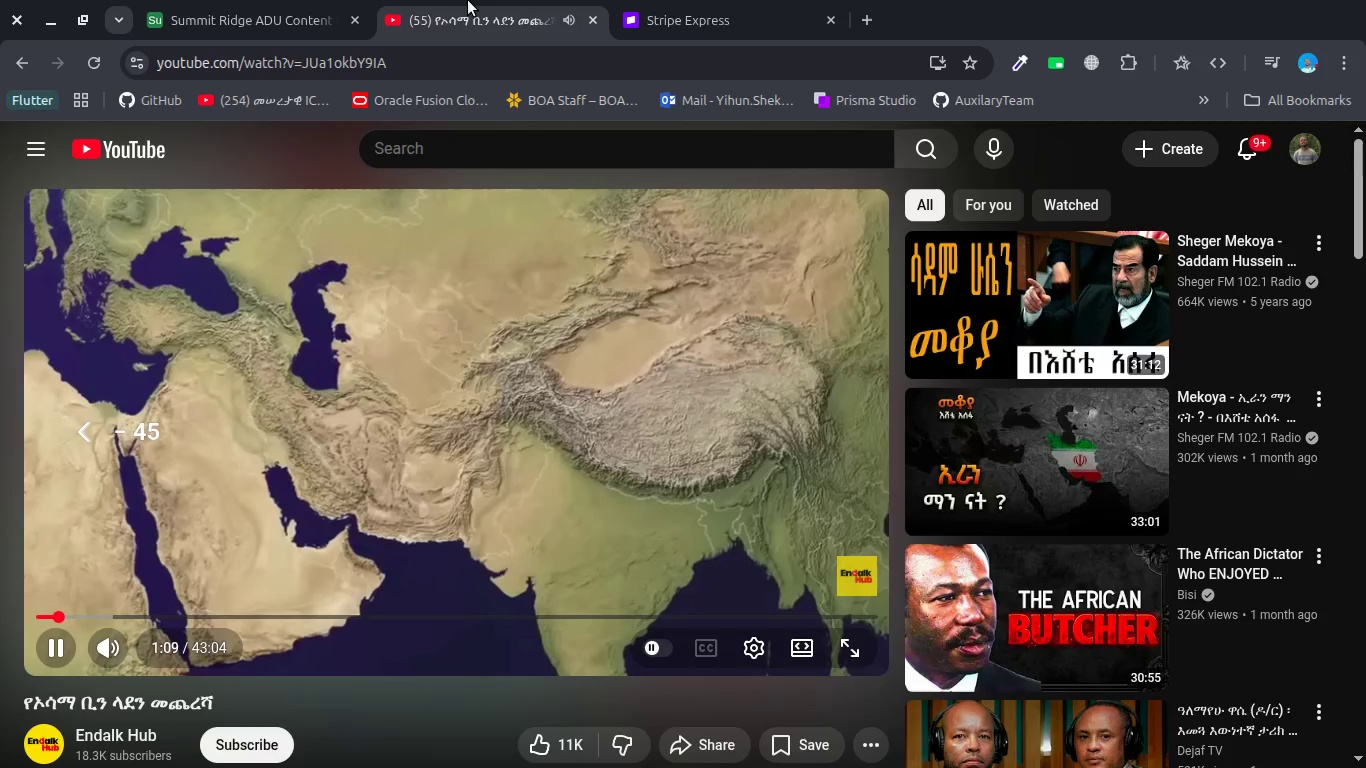 
key(ArrowLeft)
 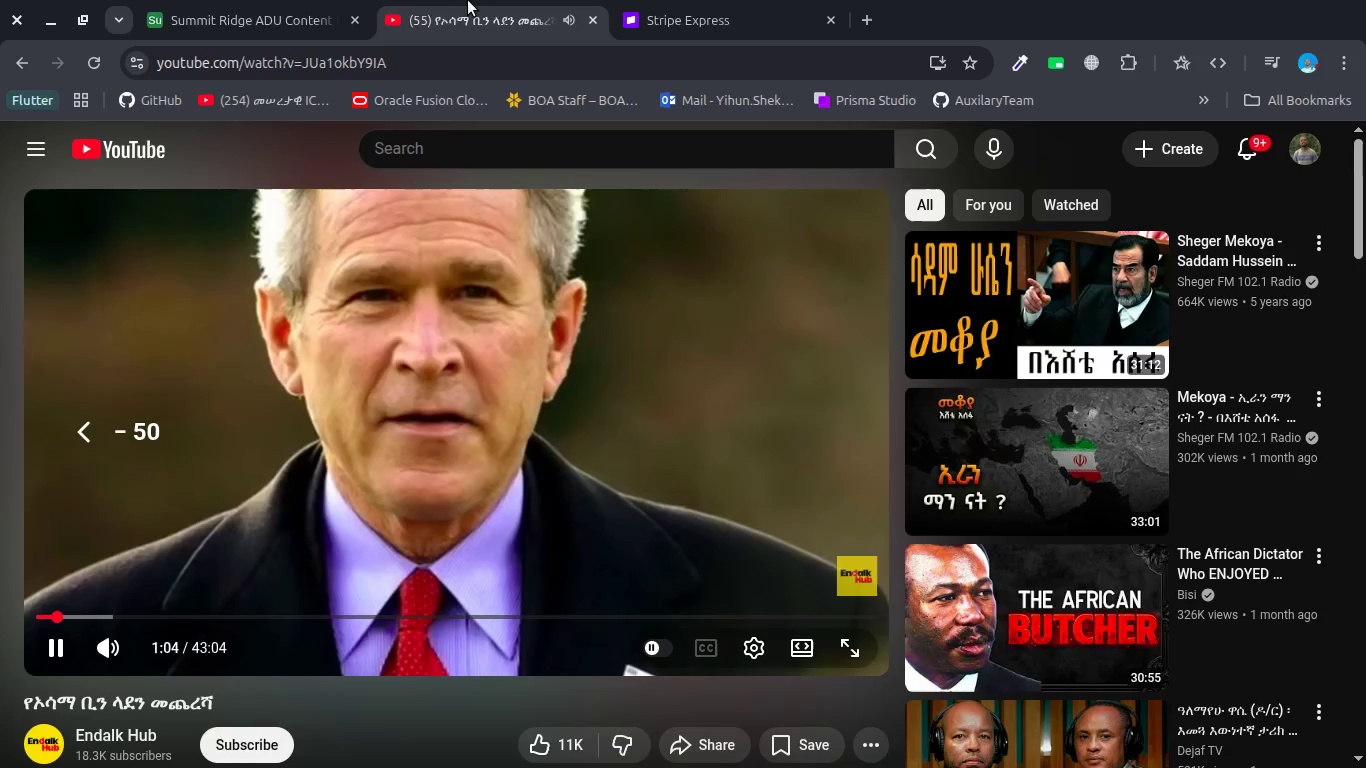 
key(ArrowLeft)
 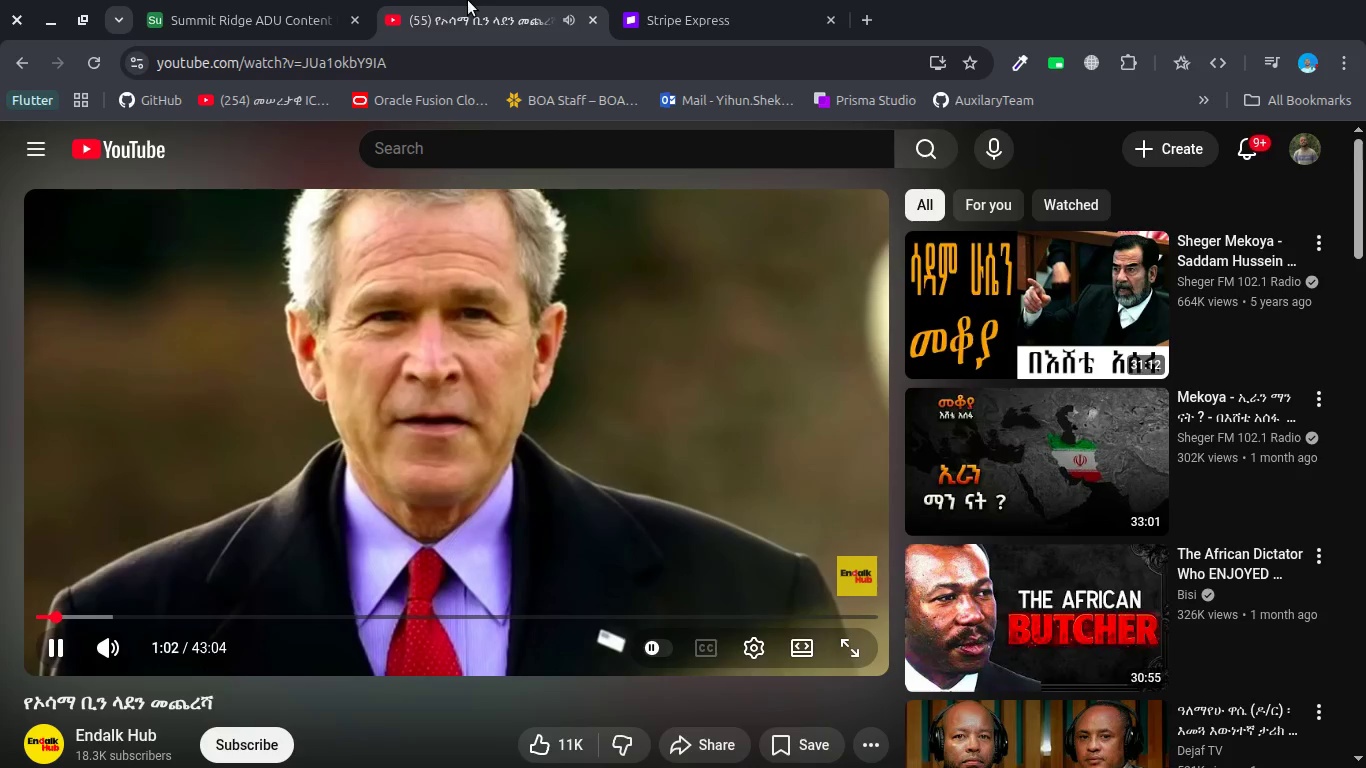 
key(VolumeUp)
 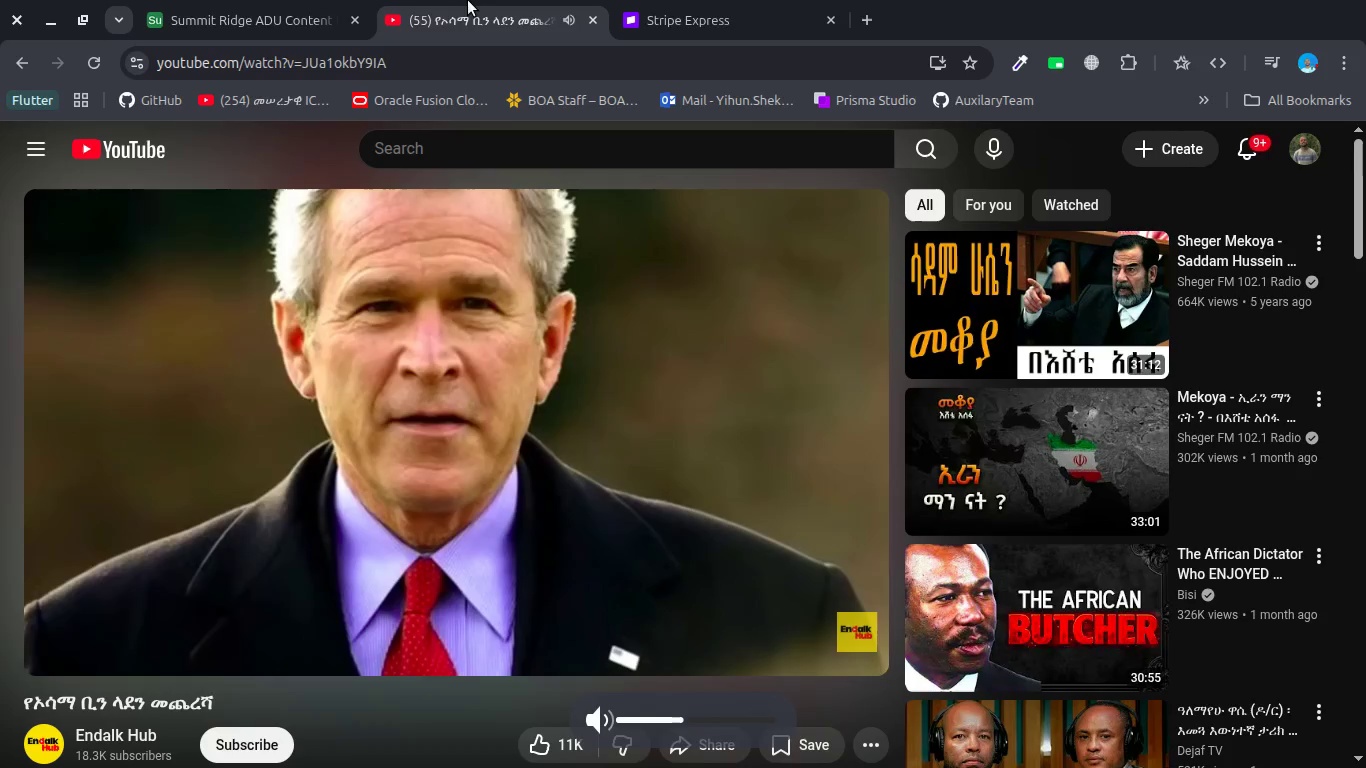 
key(VolumeUp)
 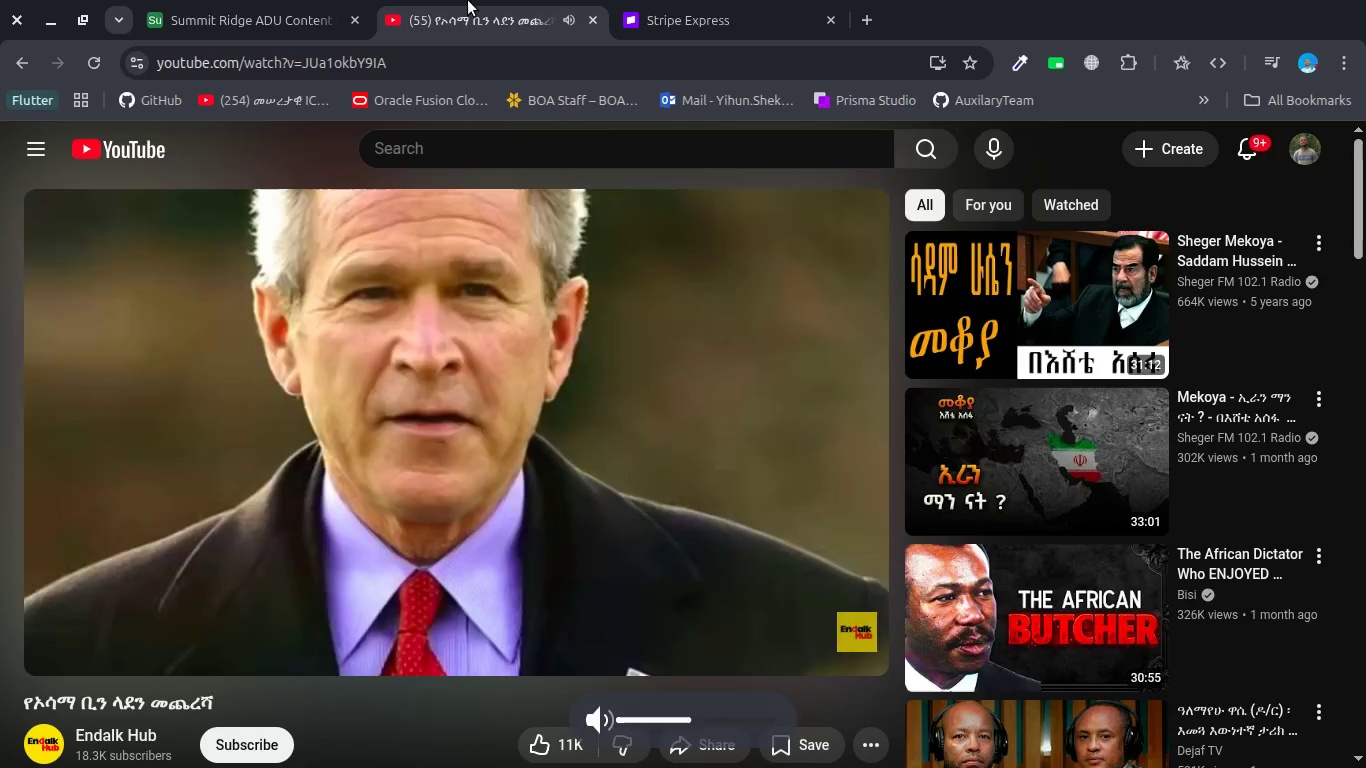 
key(ArrowLeft)
 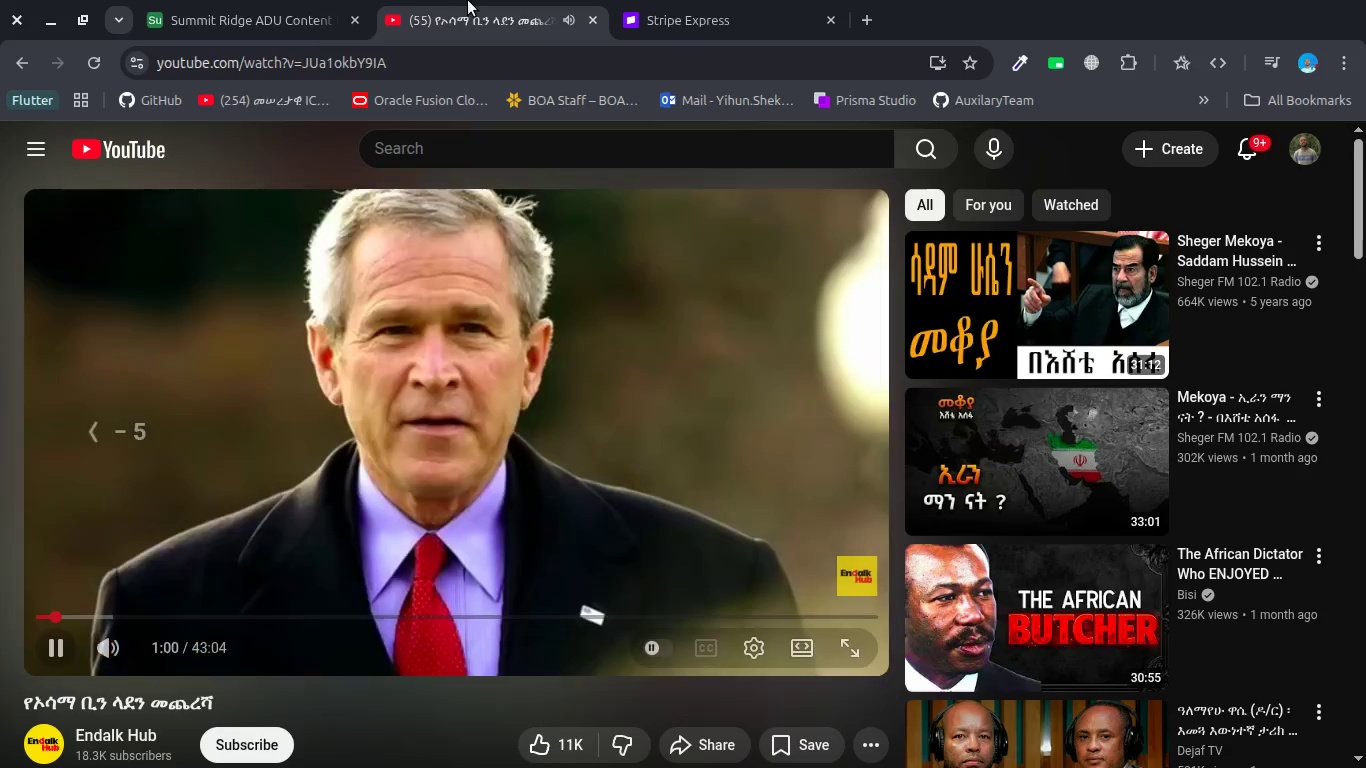 
key(ArrowLeft)
 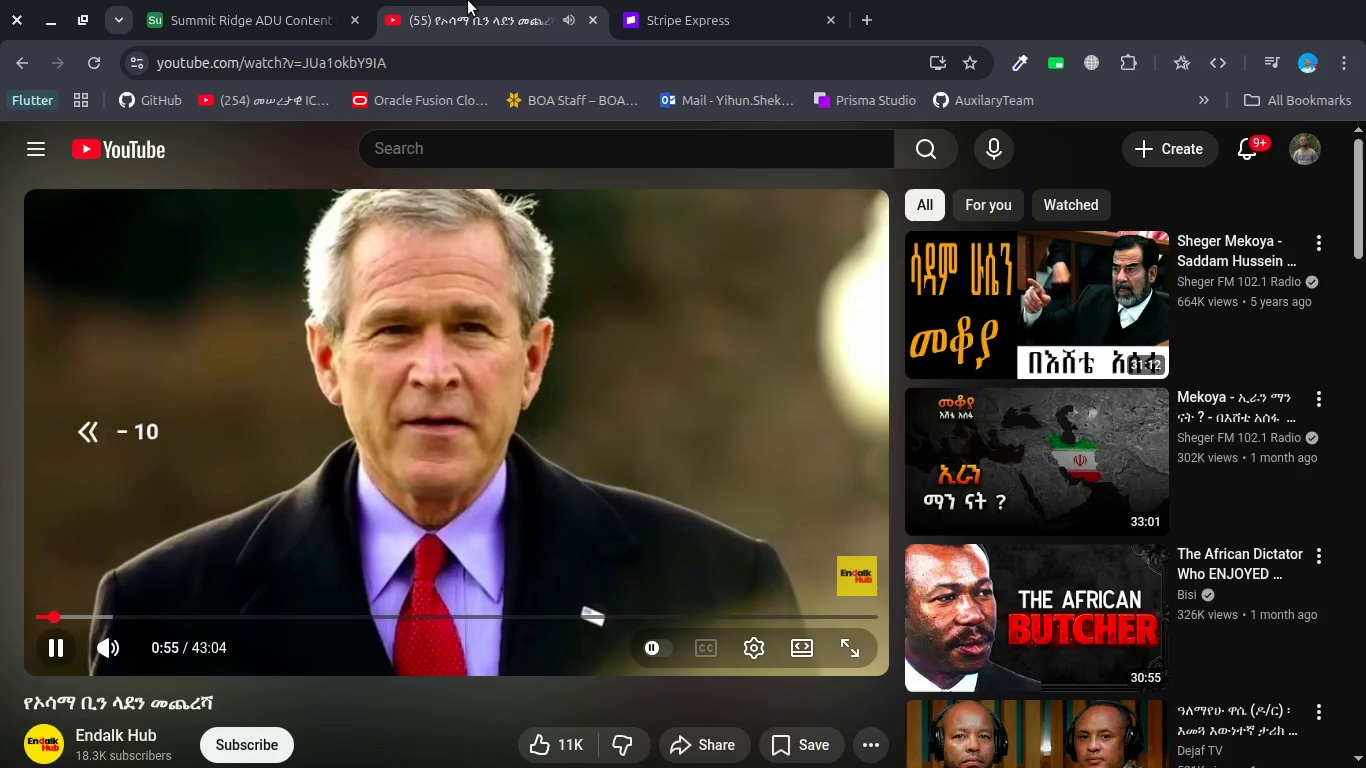 
key(ArrowLeft)
 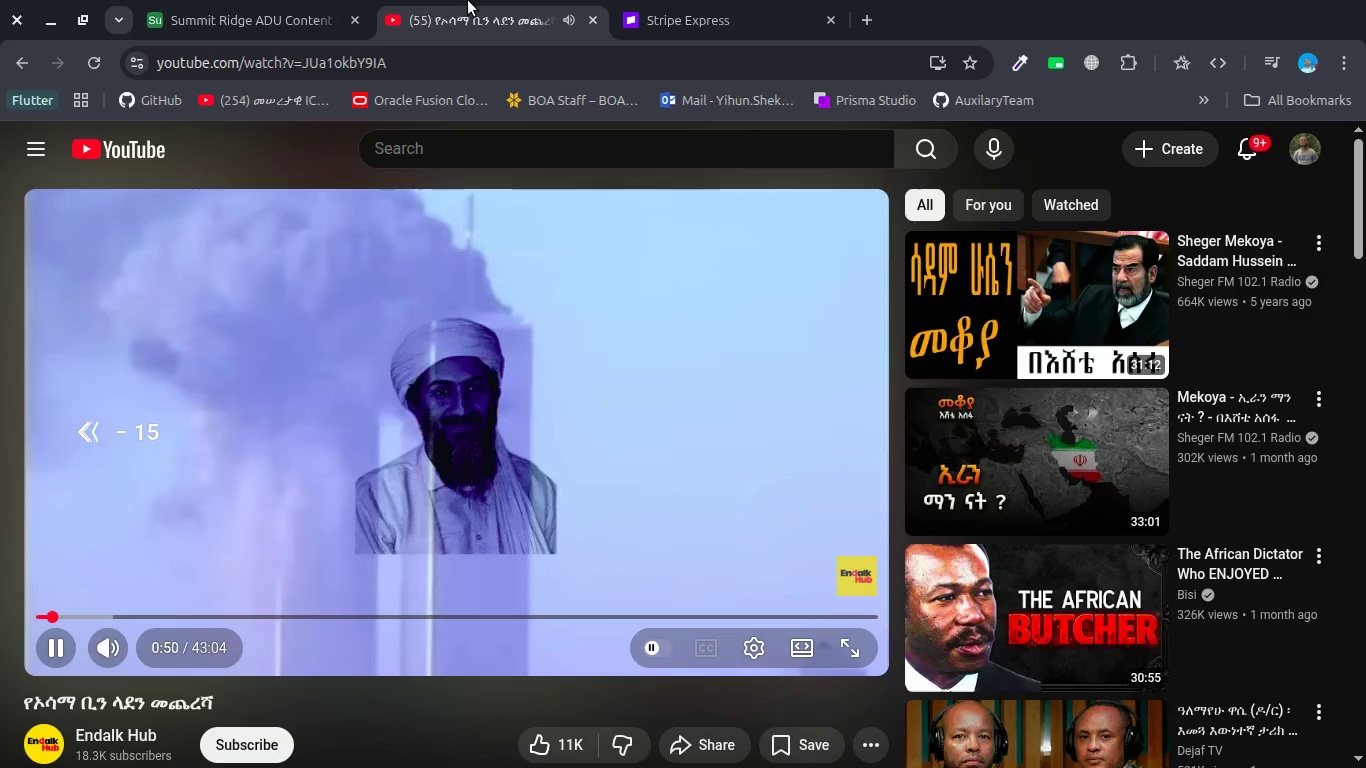 
key(ArrowLeft)
 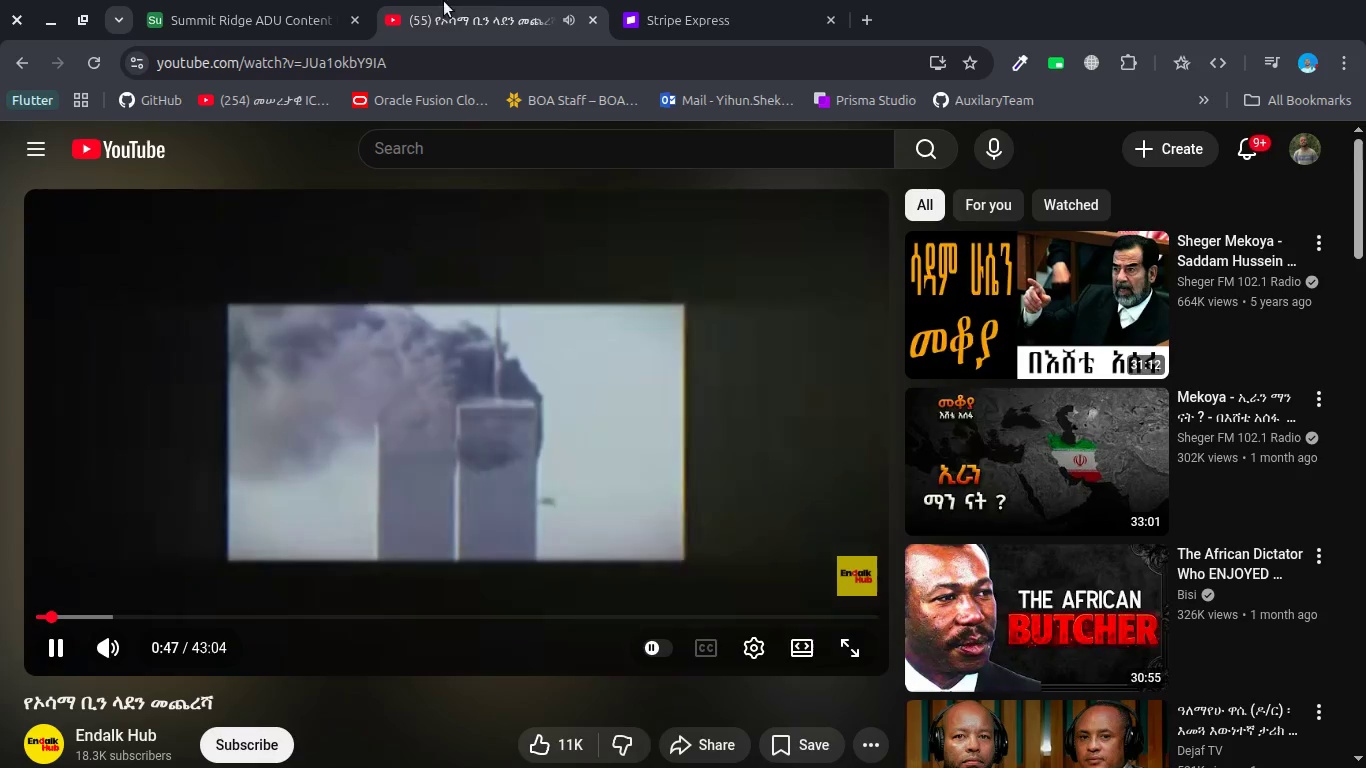 
left_click([558, 343])
 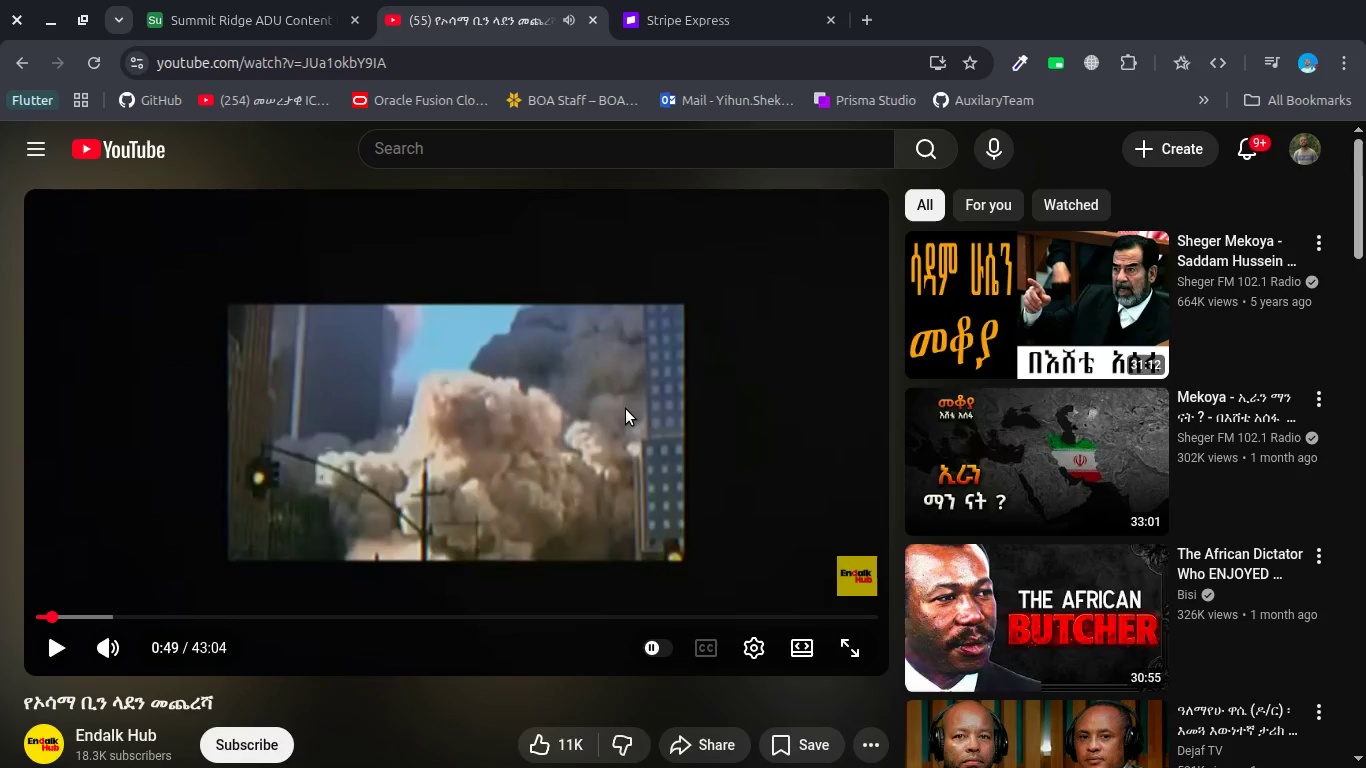 
scroll: coordinate [626, 409], scroll_direction: none, amount: 0.0
 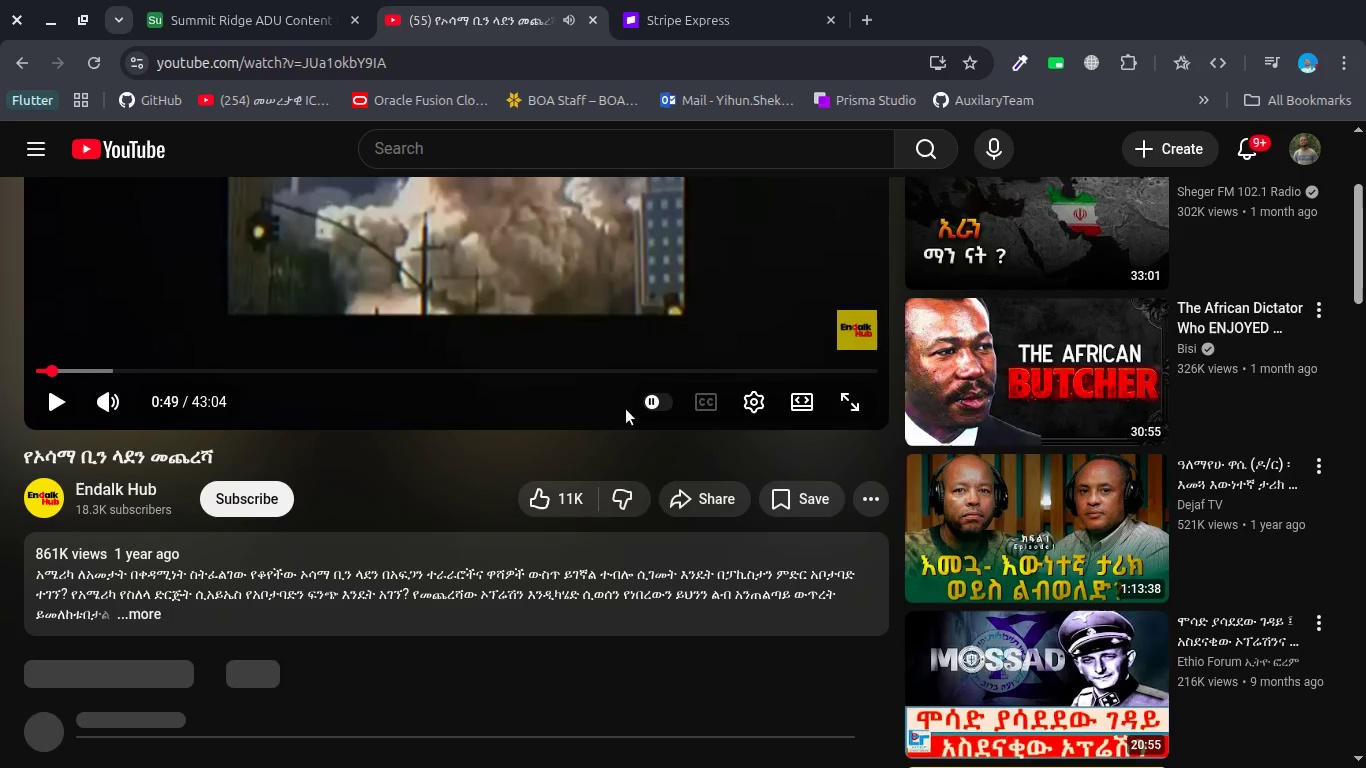 
scroll: coordinate [626, 409], scroll_direction: down, amount: 1.0
 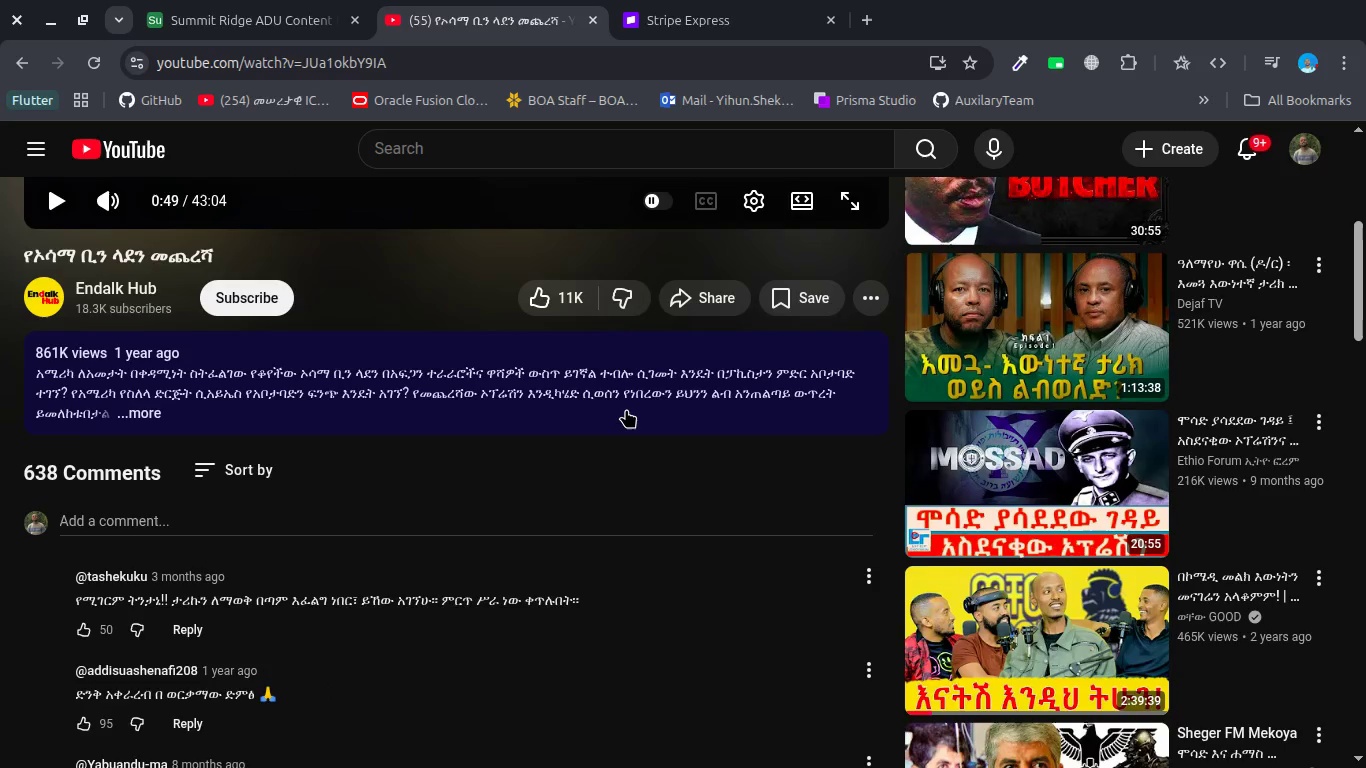 
scroll: coordinate [626, 409], scroll_direction: up, amount: 4.0
 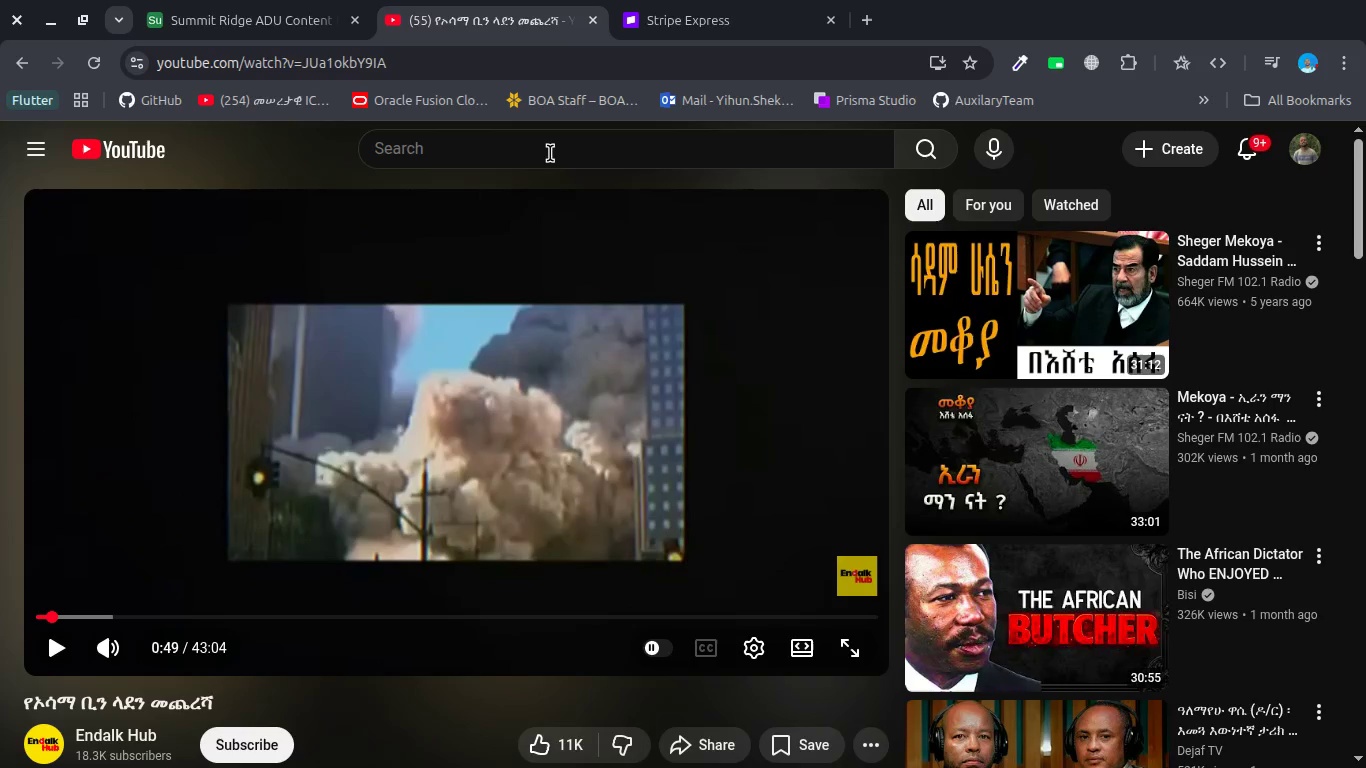 
left_click([550, 153])
 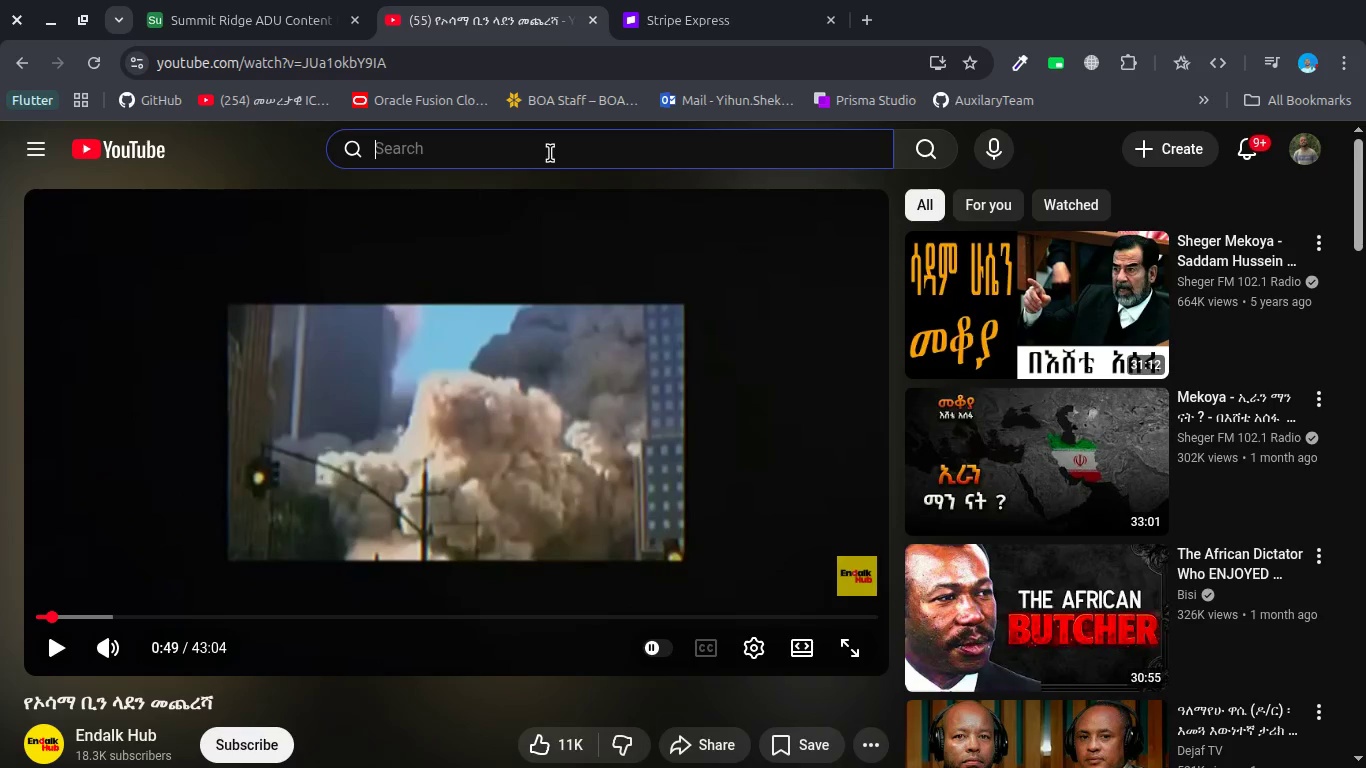 
type(abocher)
 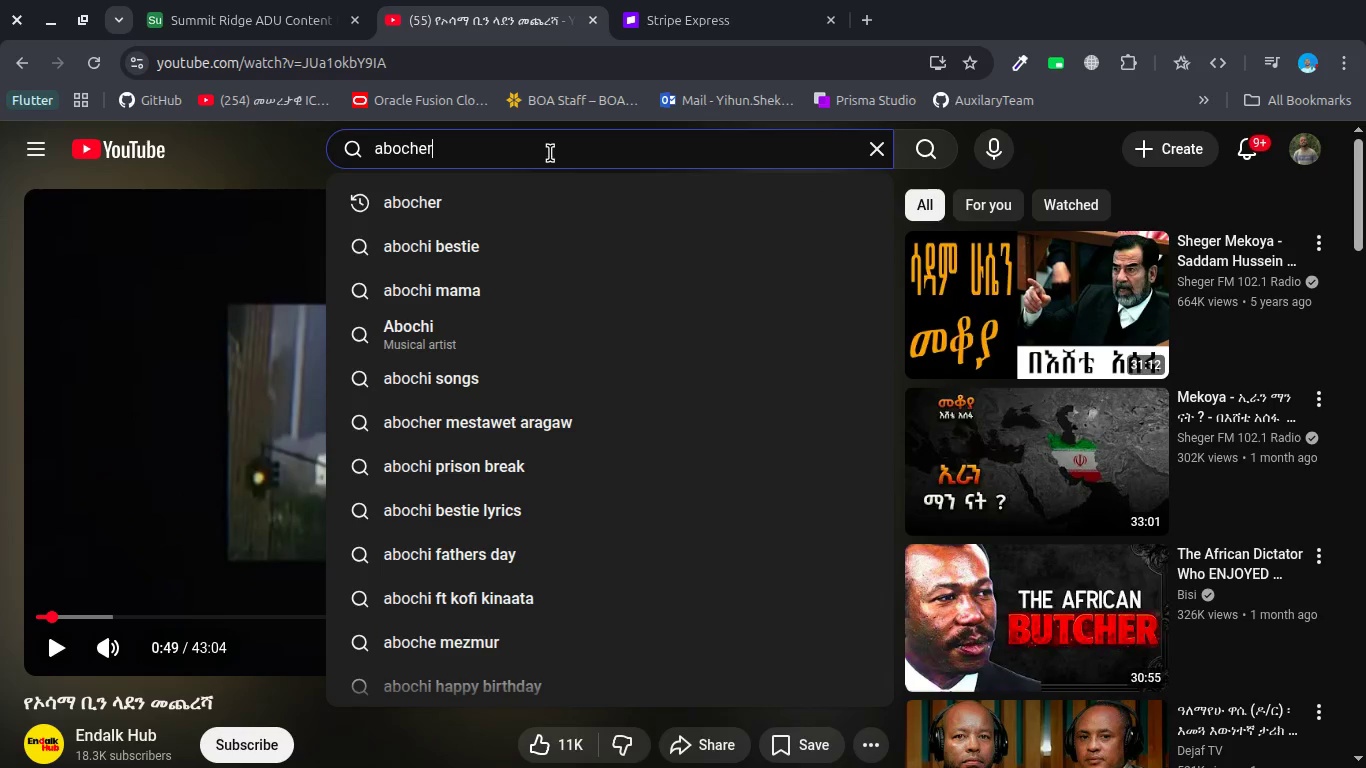 
key(Enter)
 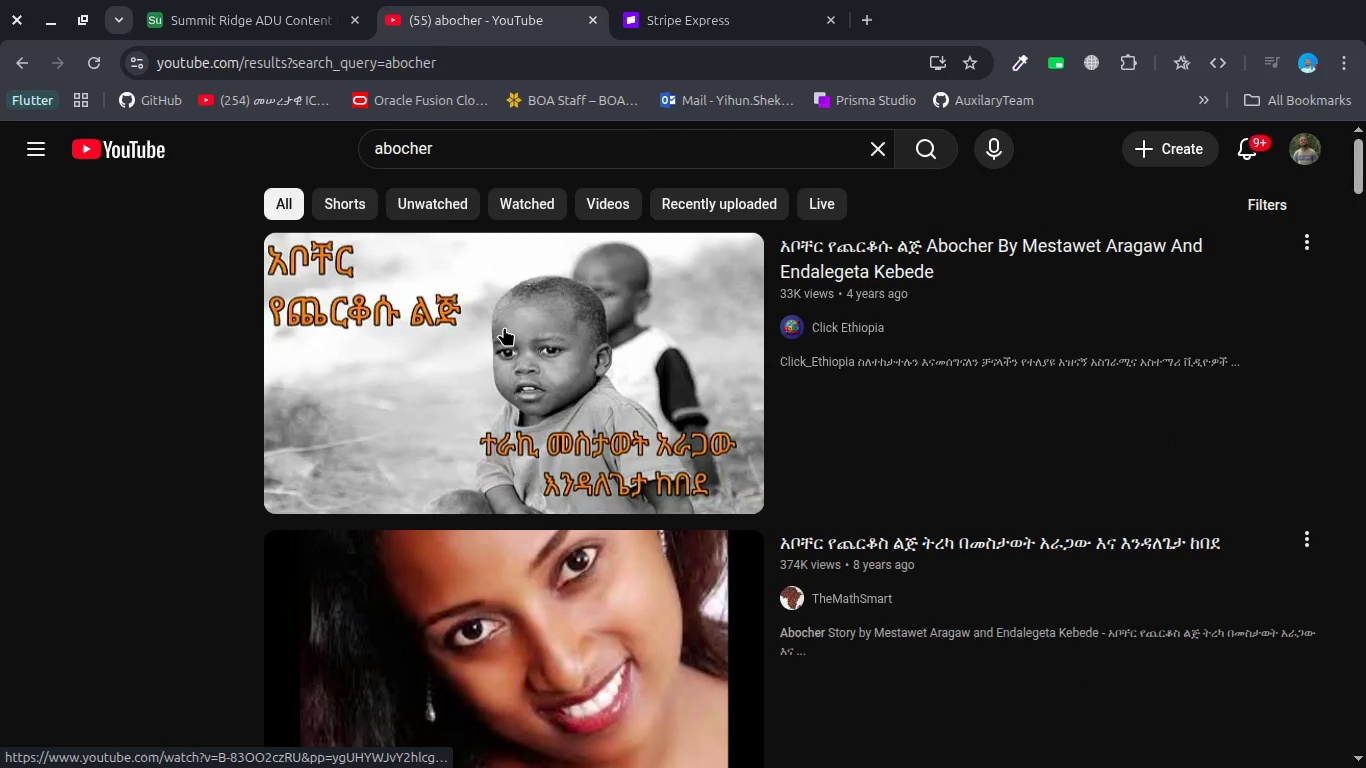 
left_click([500, 347])
 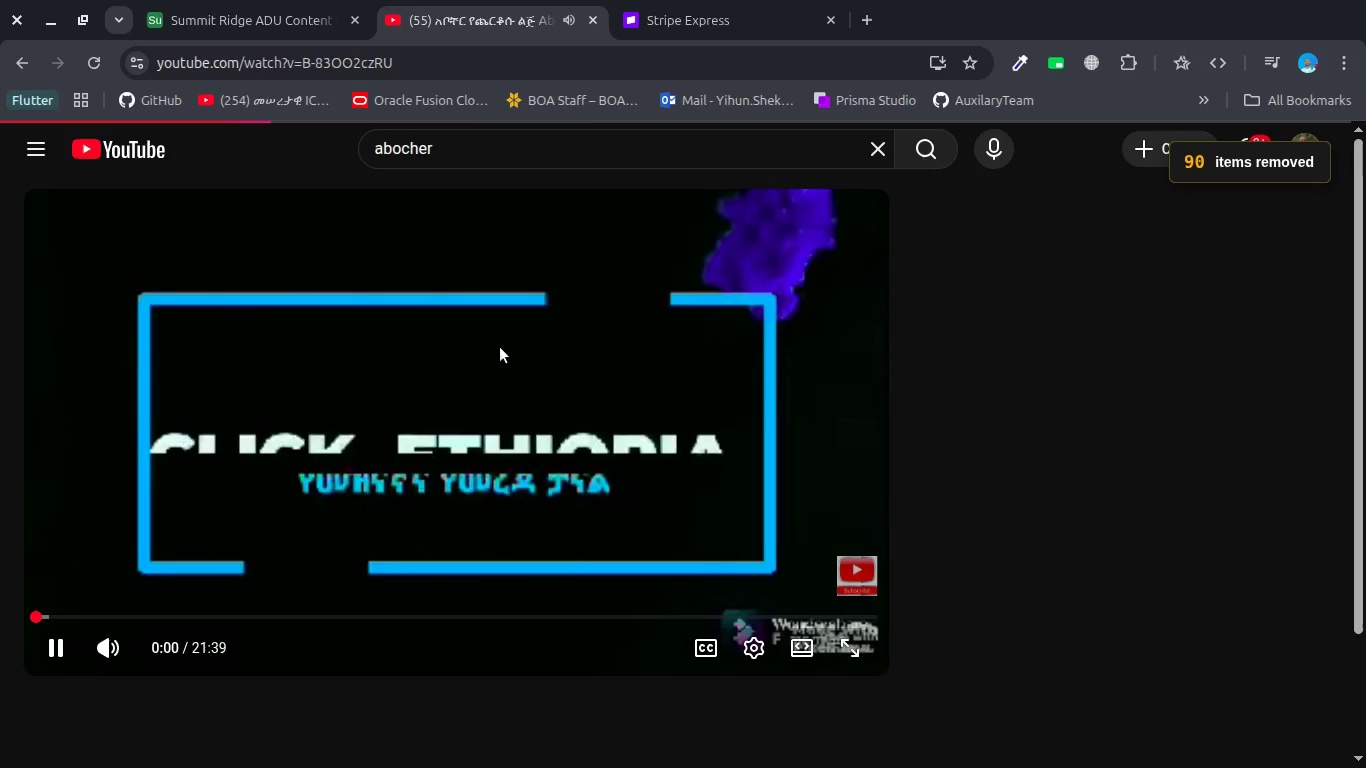 
key(VolumeDown)
 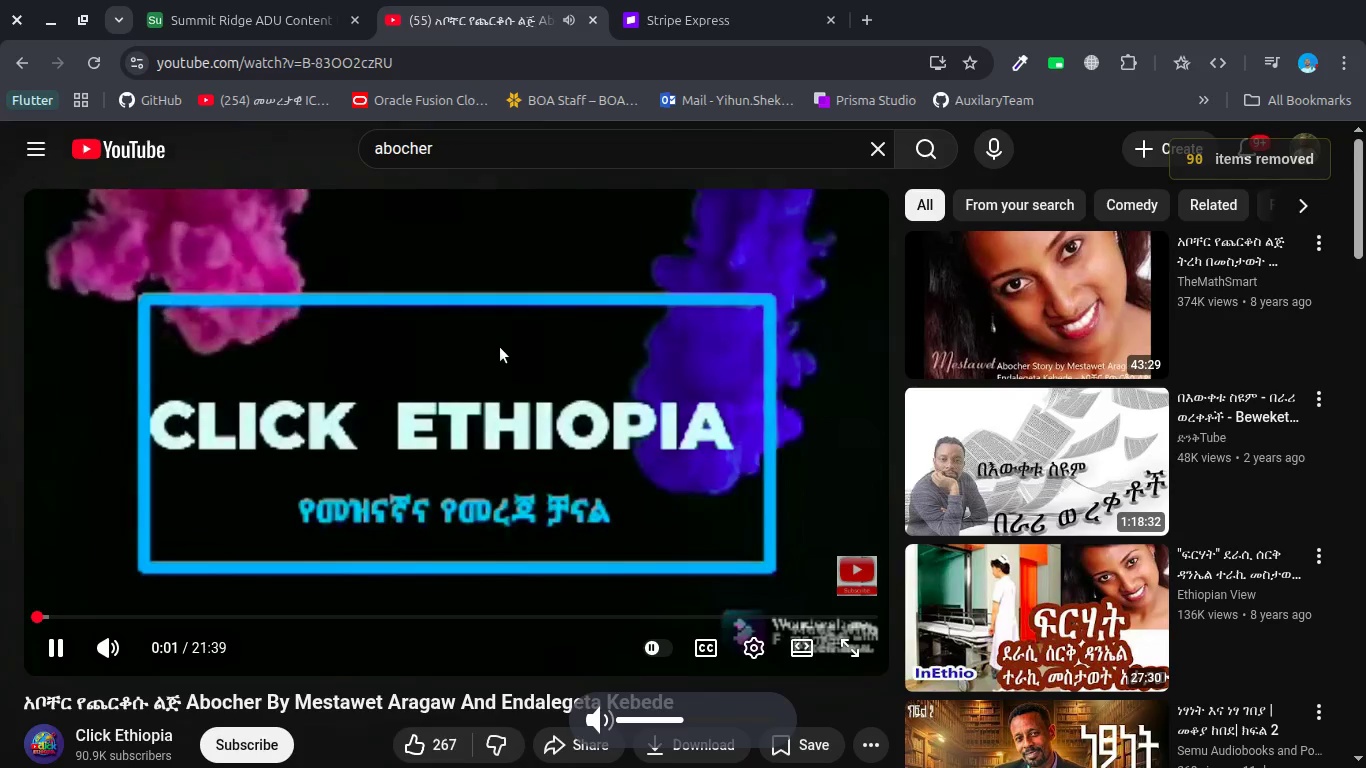 
key(VolumeDown)
 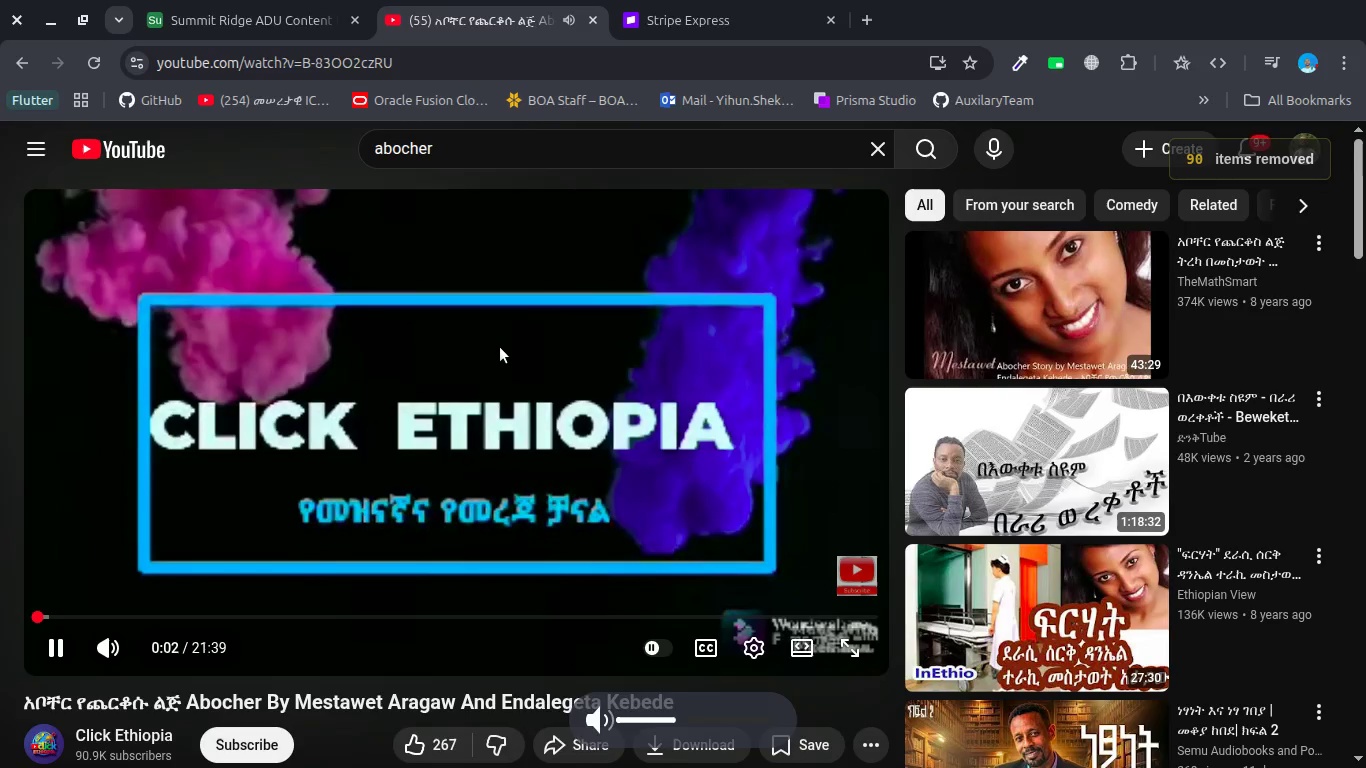 
key(VolumeDown)
 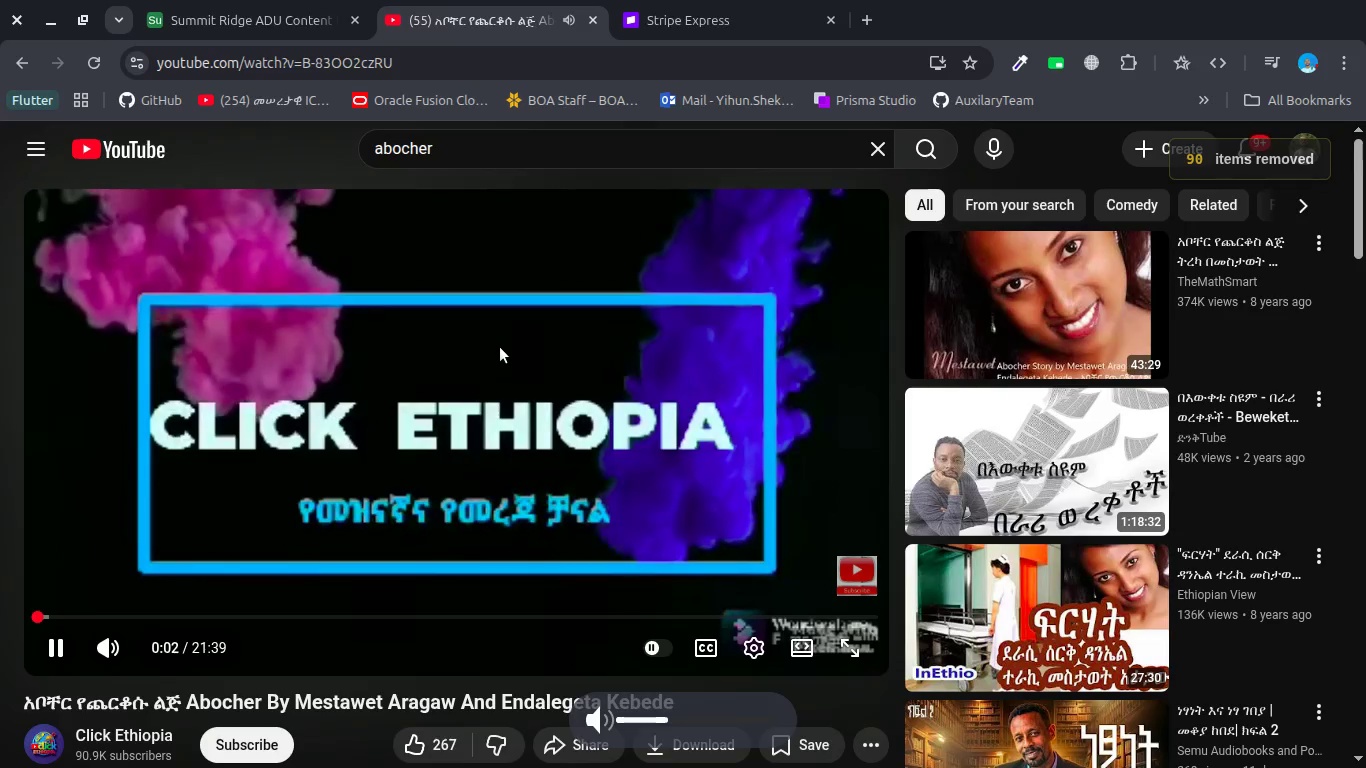 
key(VolumeDown)
 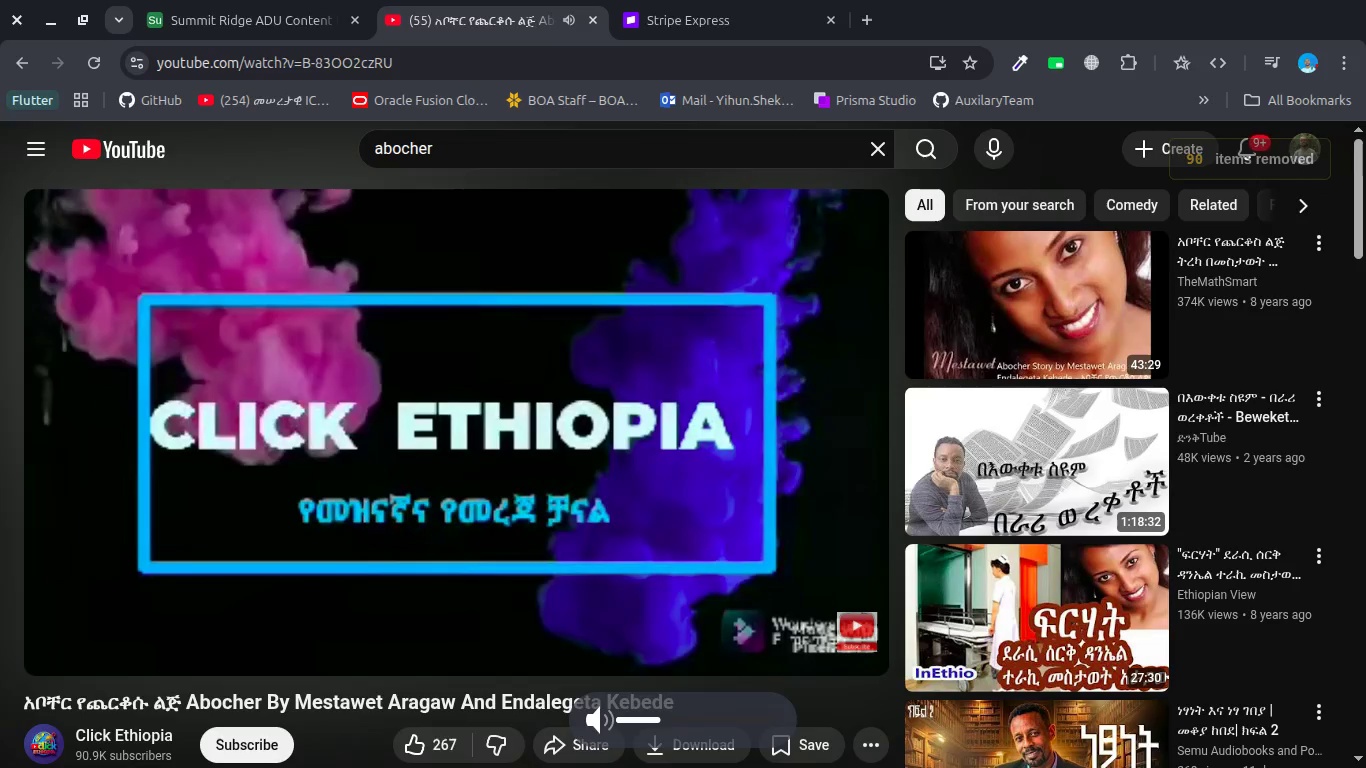 
key(VolumeUp)
 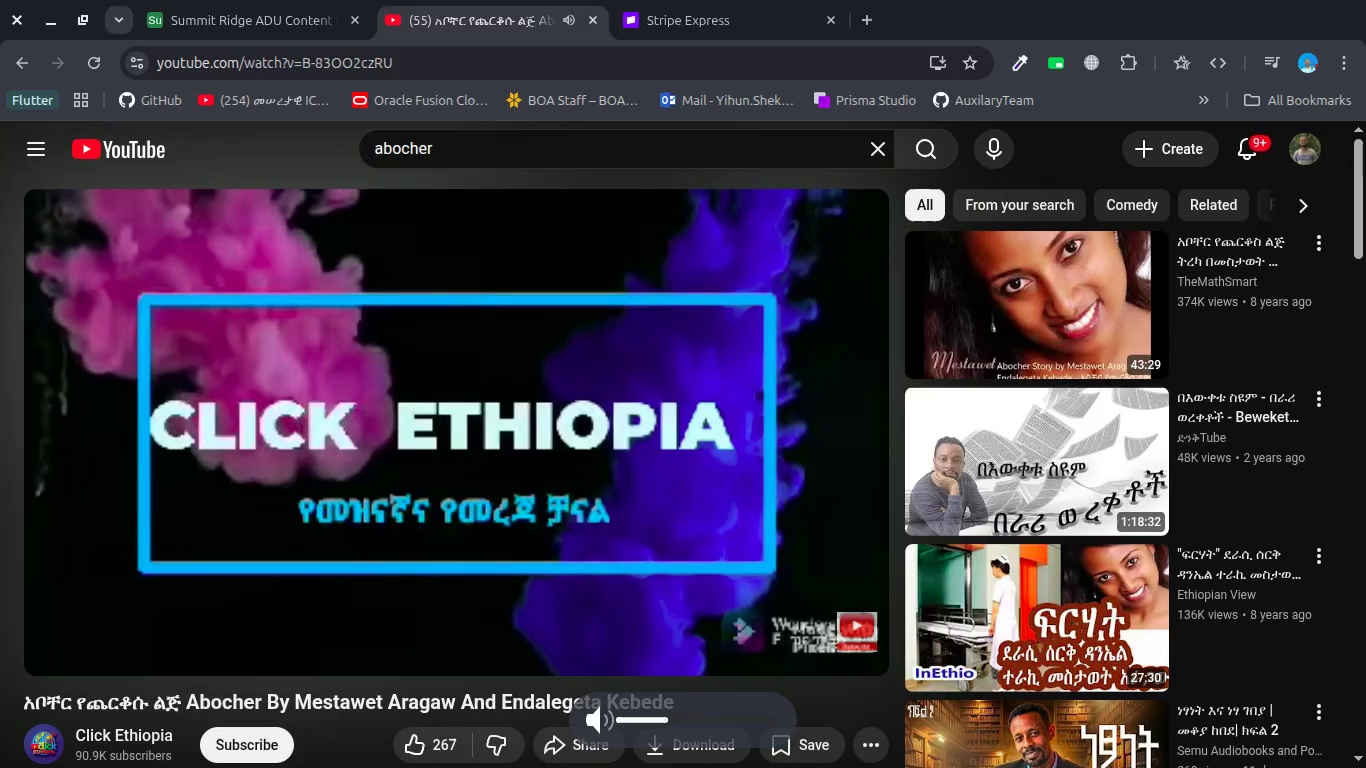 
key(VolumeUp)
 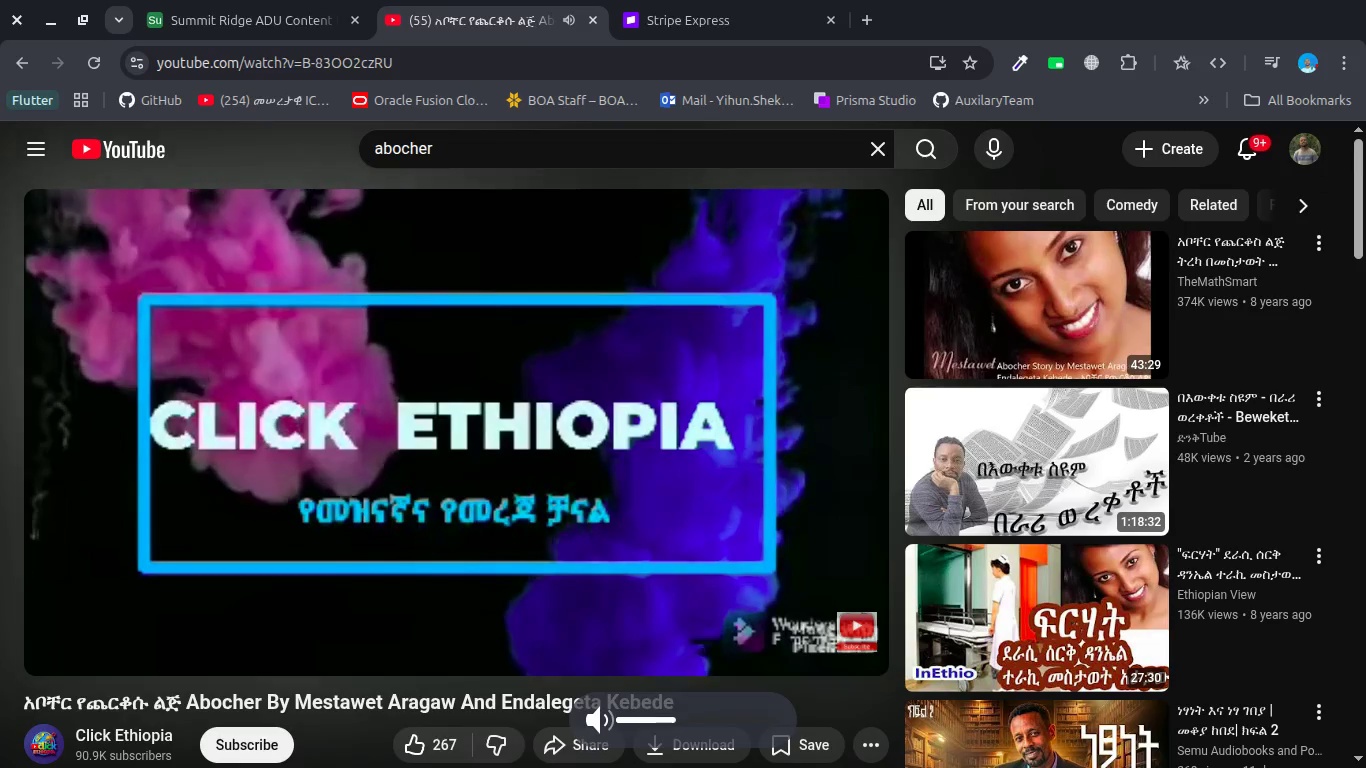 
key(VolumeUp)
 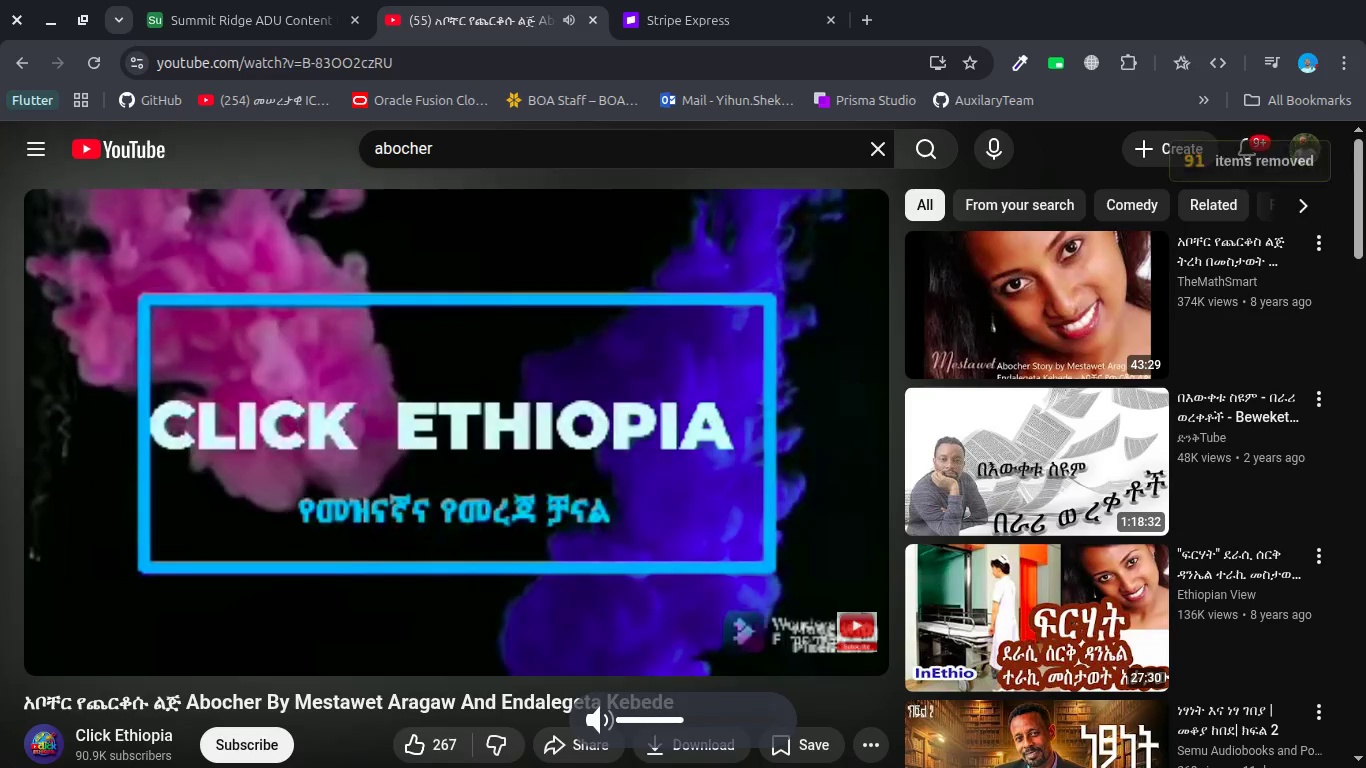 
key(VolumeUp)
 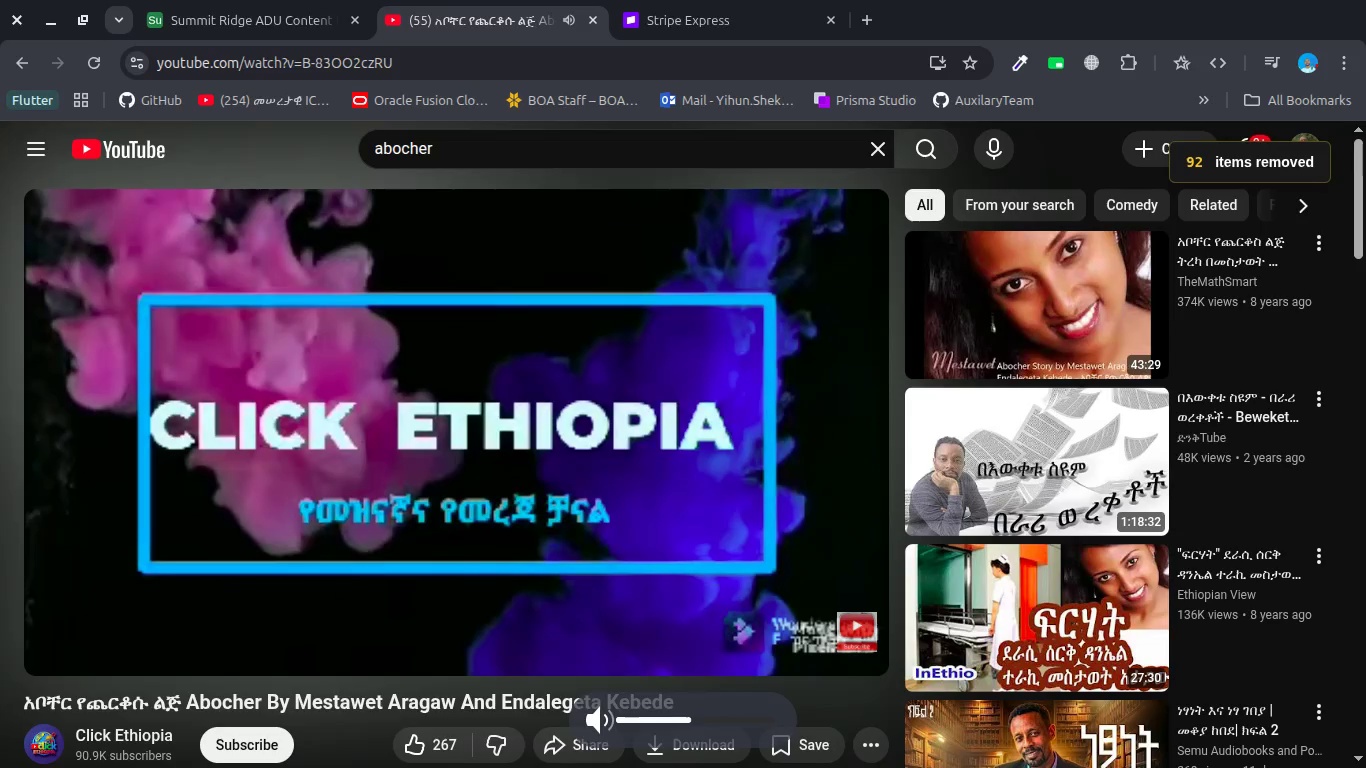 
key(Space)
 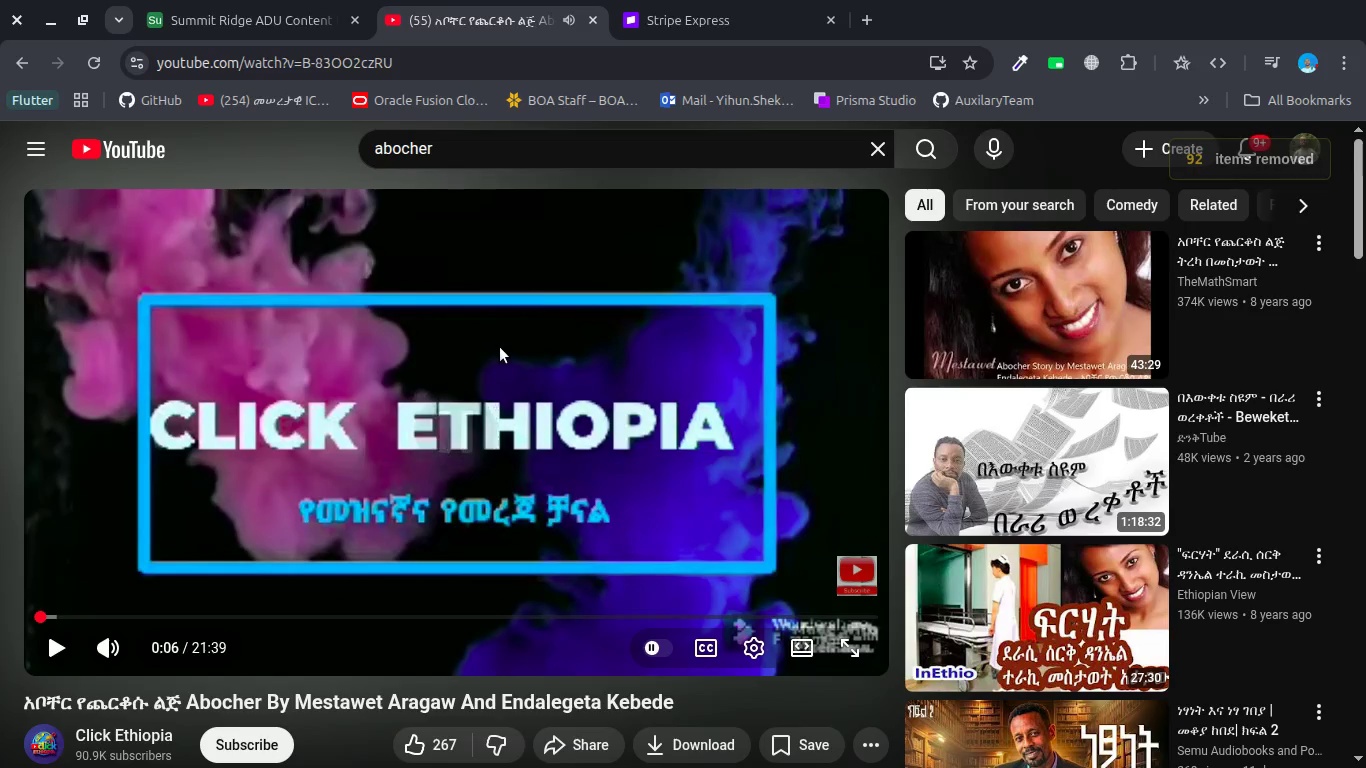 
key(Space)
 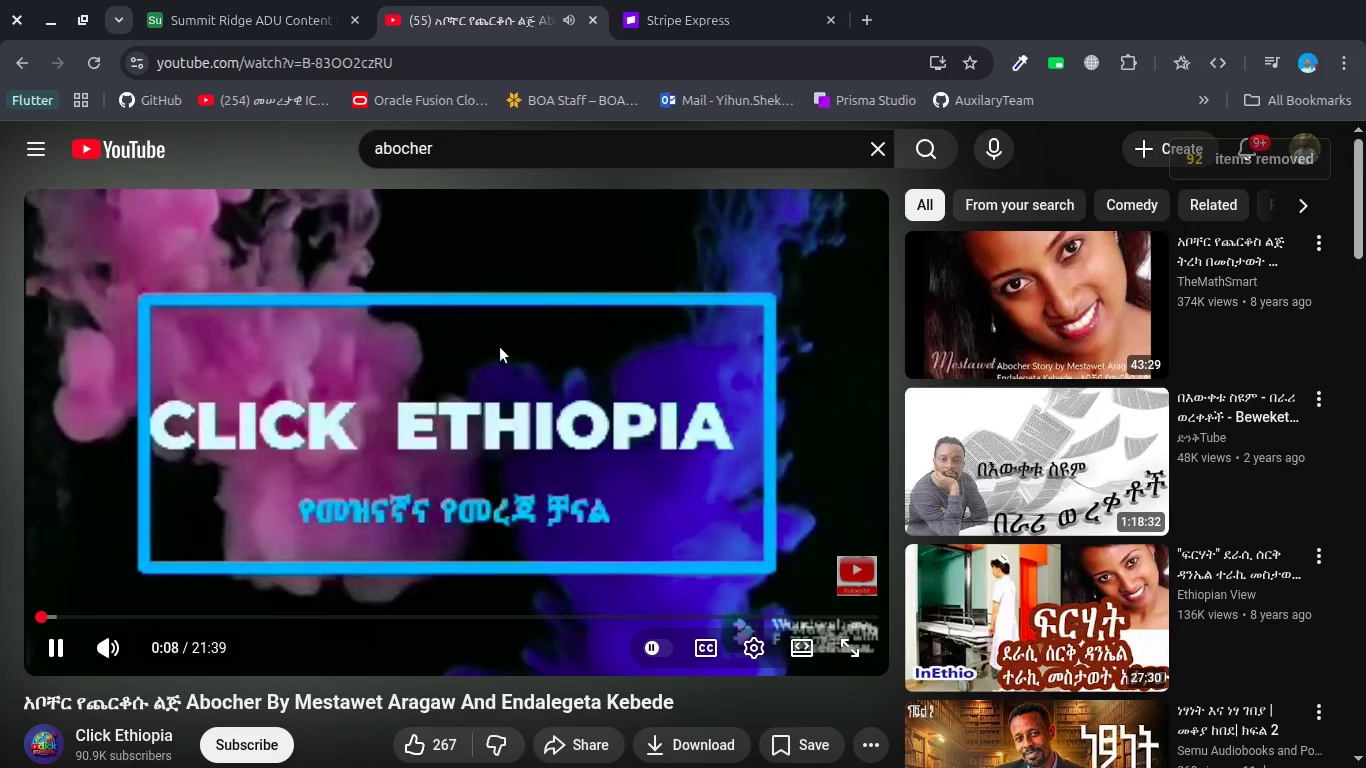 
key(VolumeUp)
 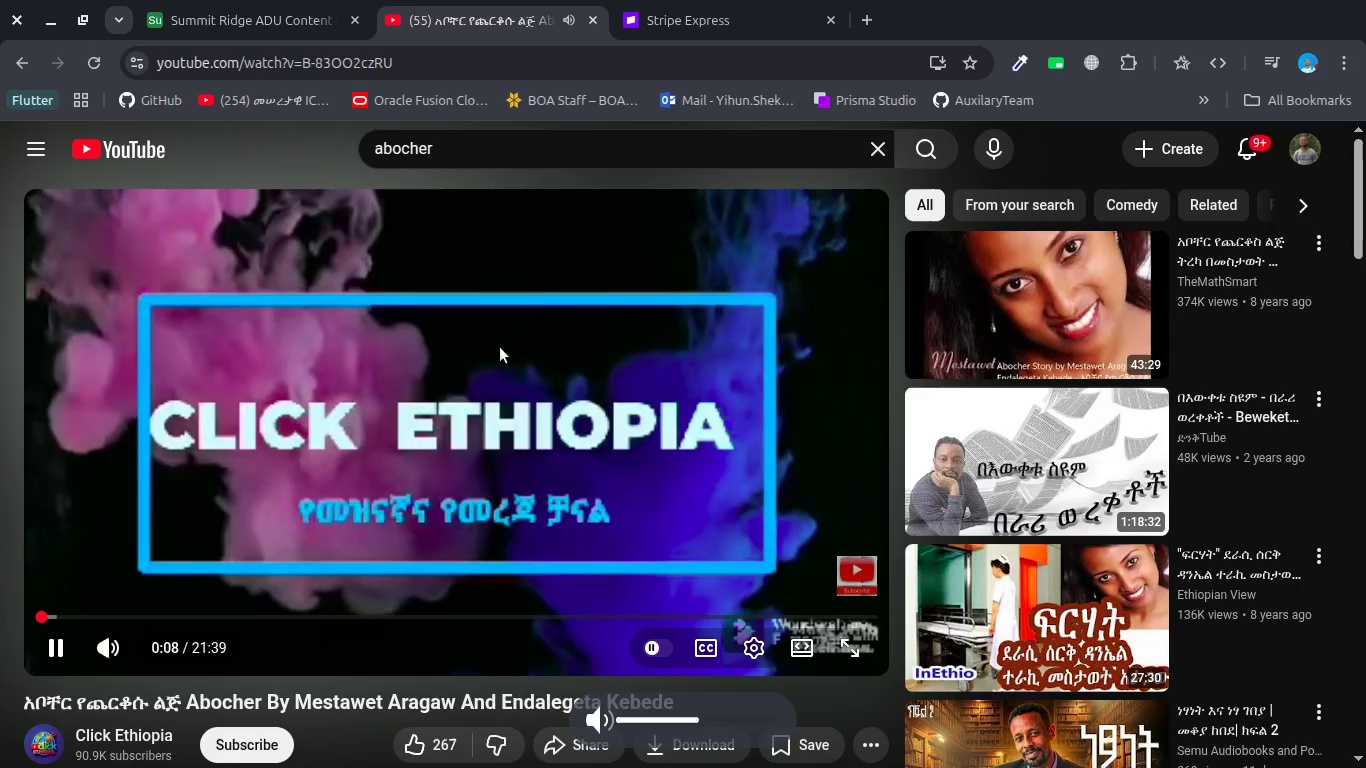 
key(VolumeUp)
 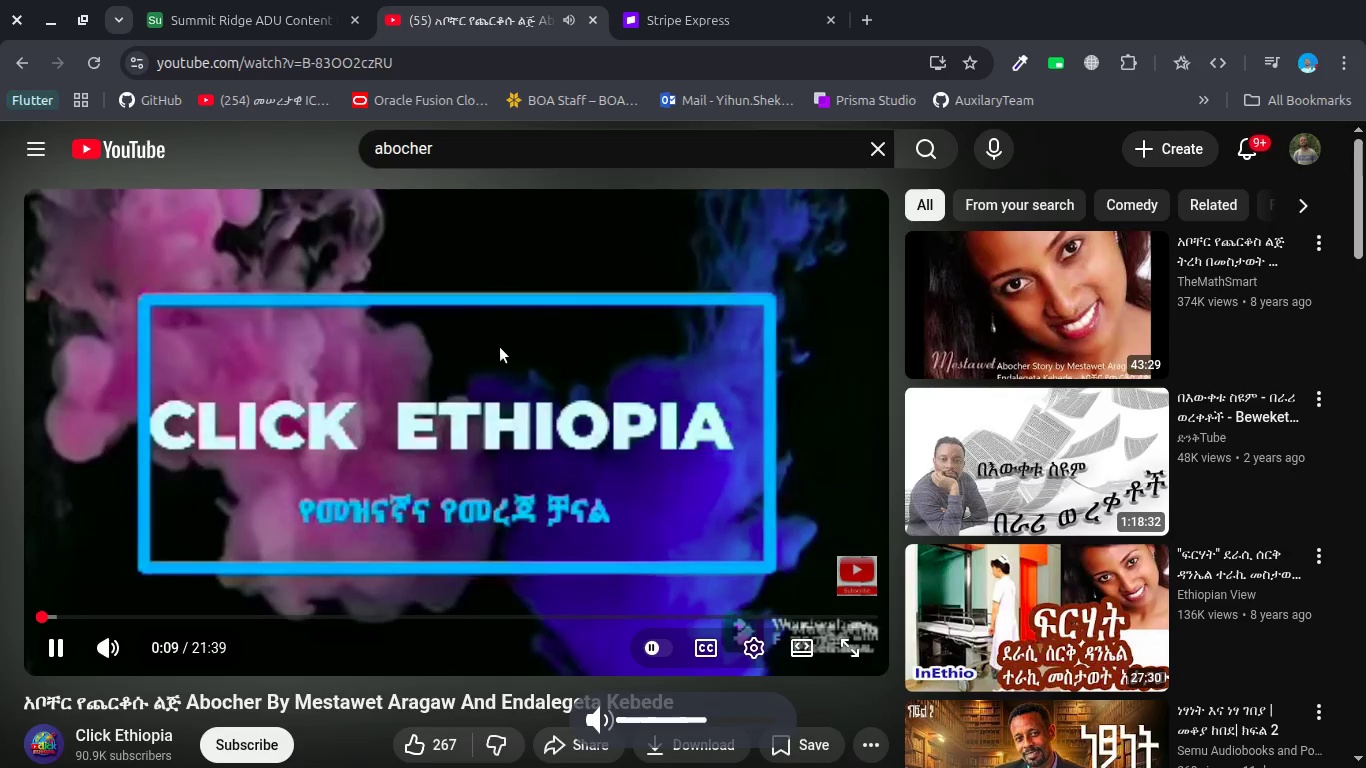 
key(VolumeDown)
 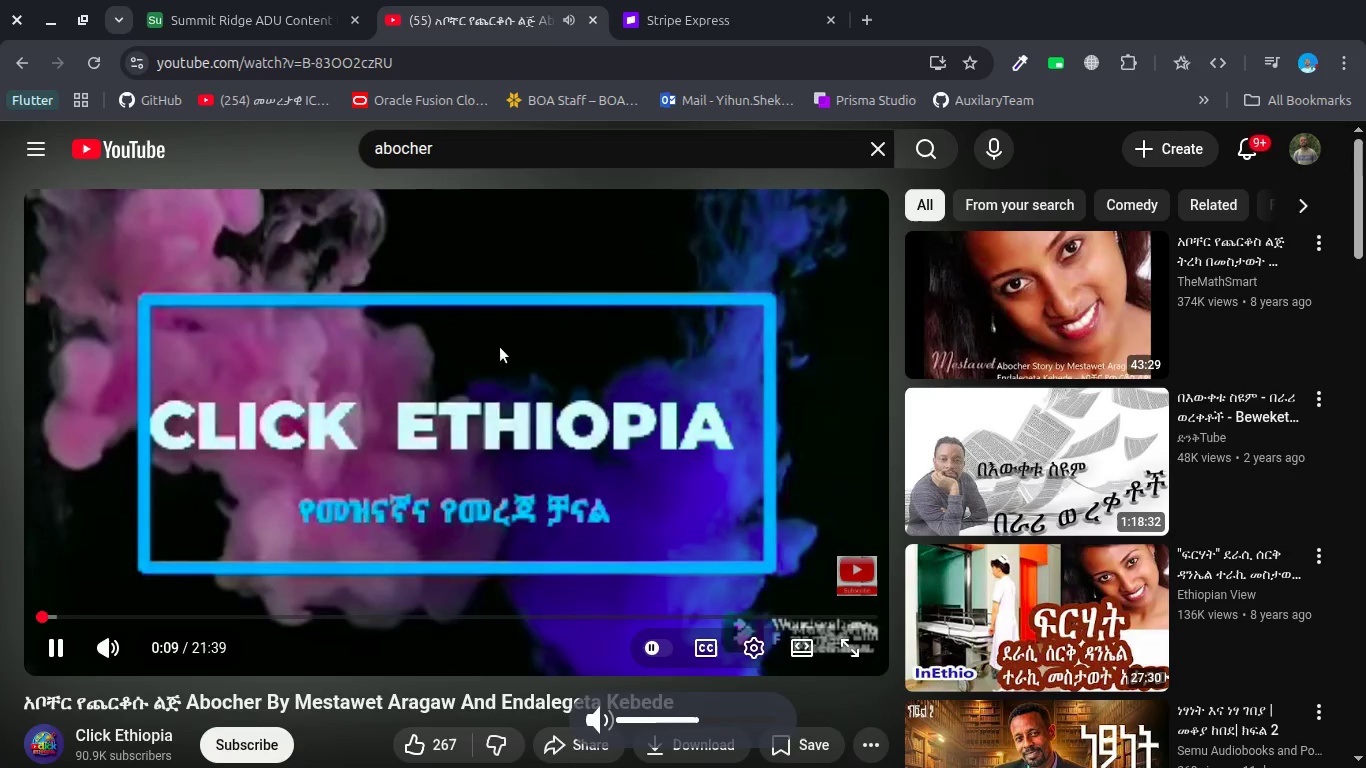 
key(VolumeDown)
 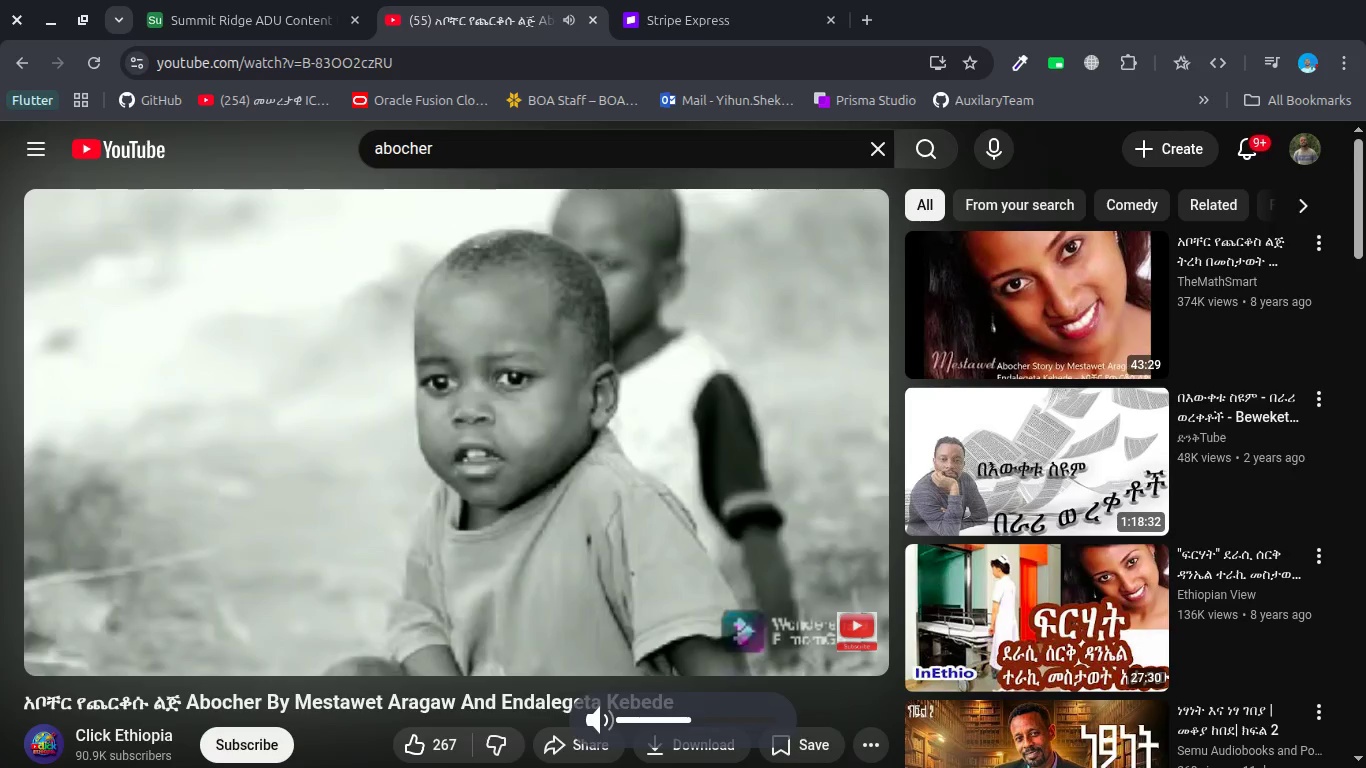 
hold_key(key=ArrowLeft, duration=0.76)
 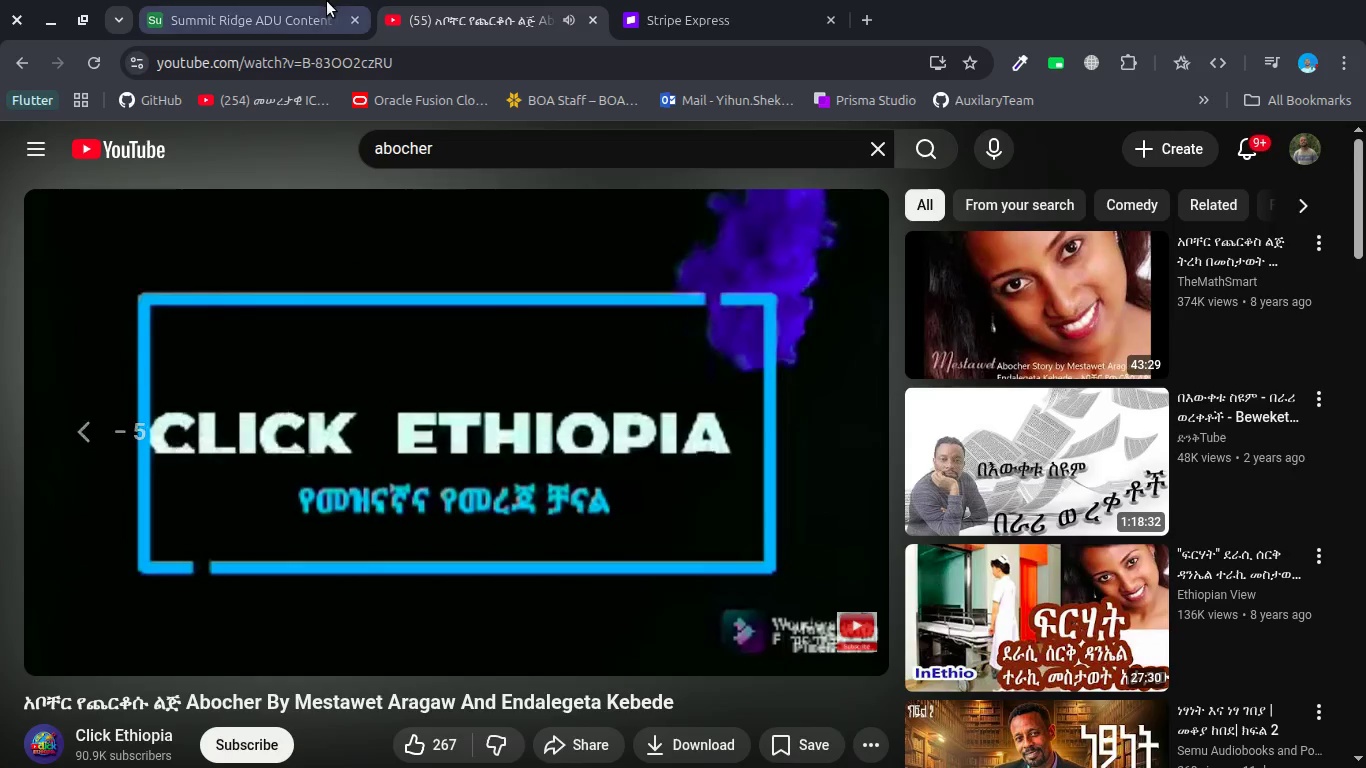 
left_click([266, 27])
 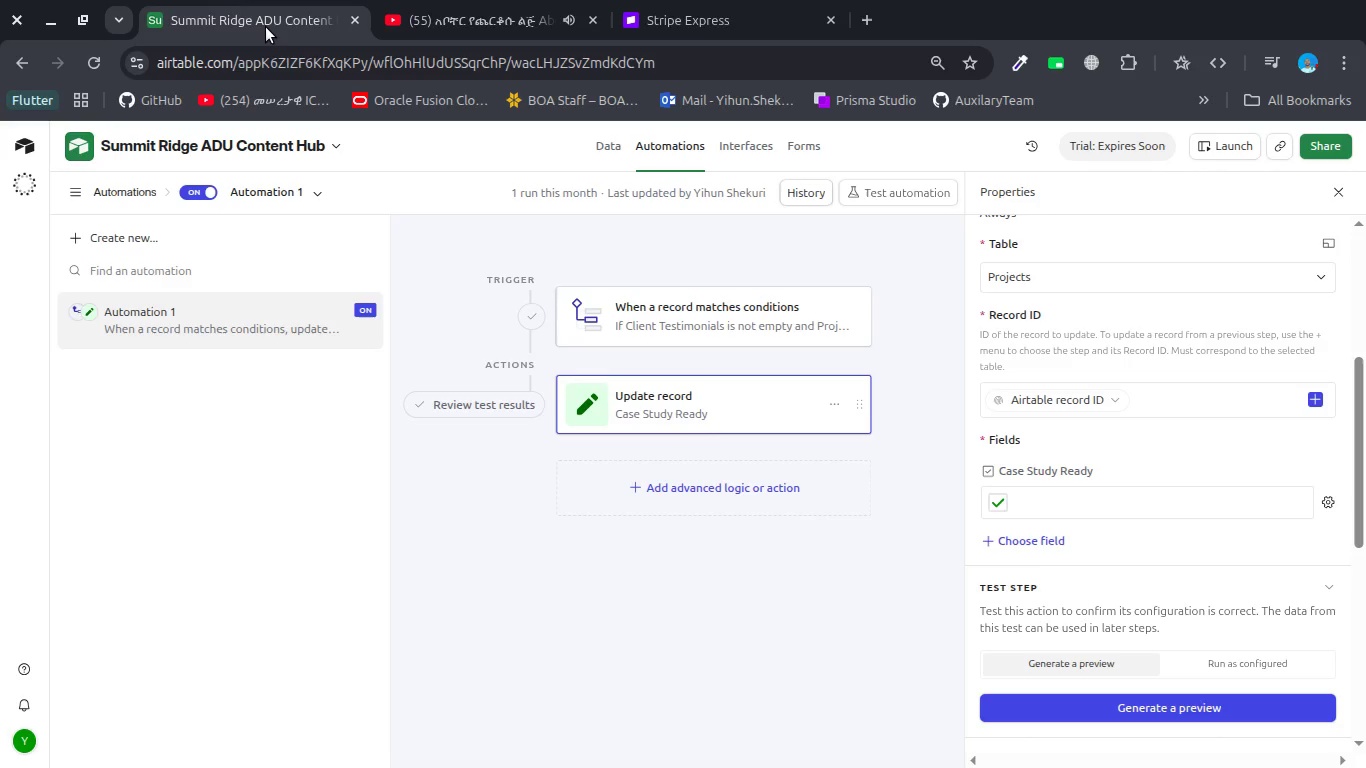 
key(VolumeDown)
 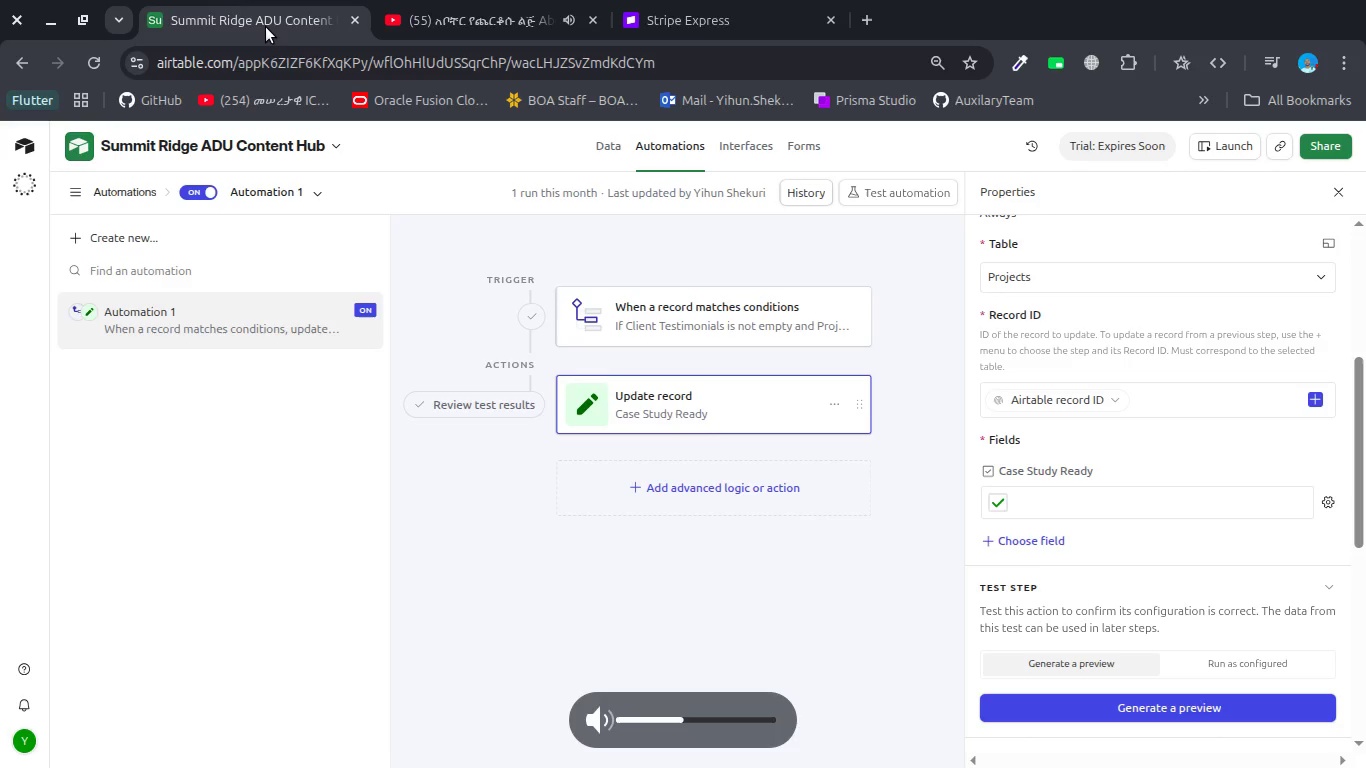 
key(VolumeDown)
 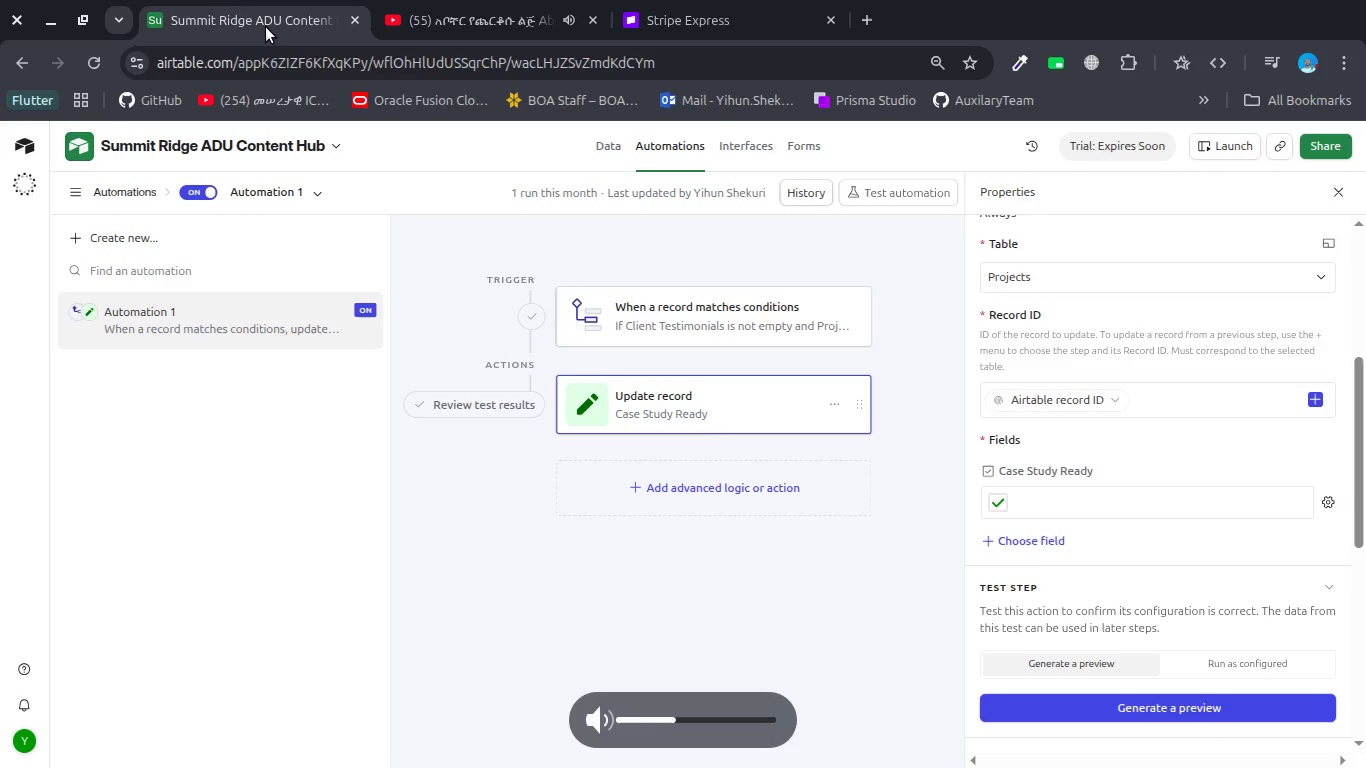 
key(VolumeDown)
 